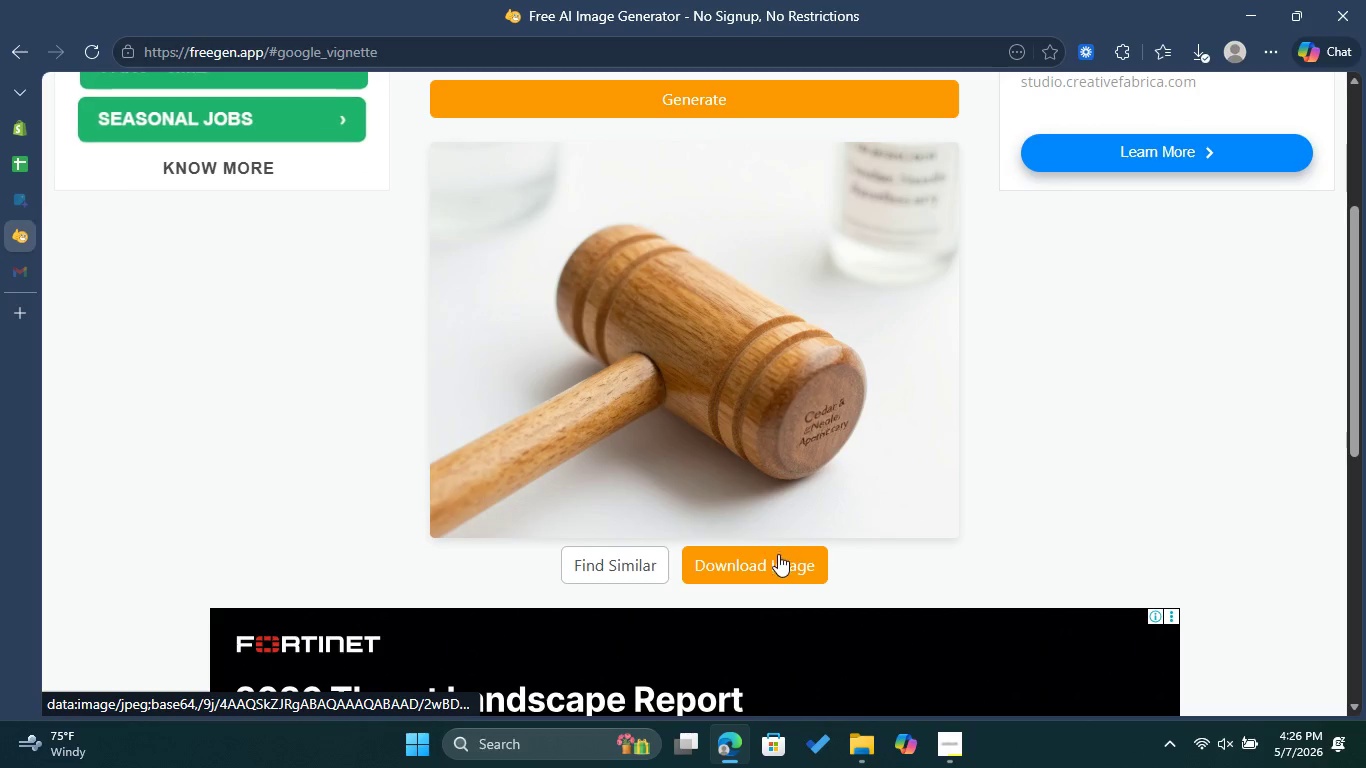 
left_click([779, 563])
 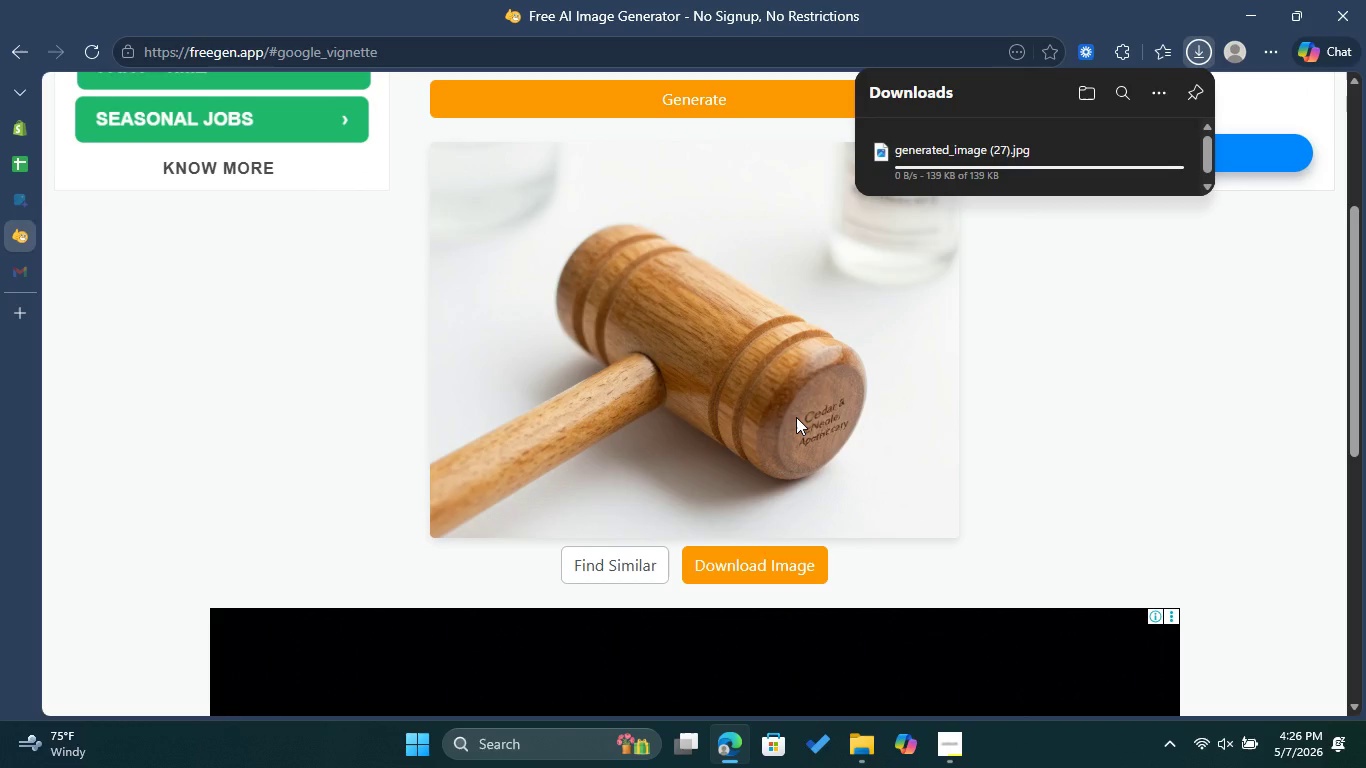 
scroll: coordinate [709, 386], scroll_direction: up, amount: 1.0
 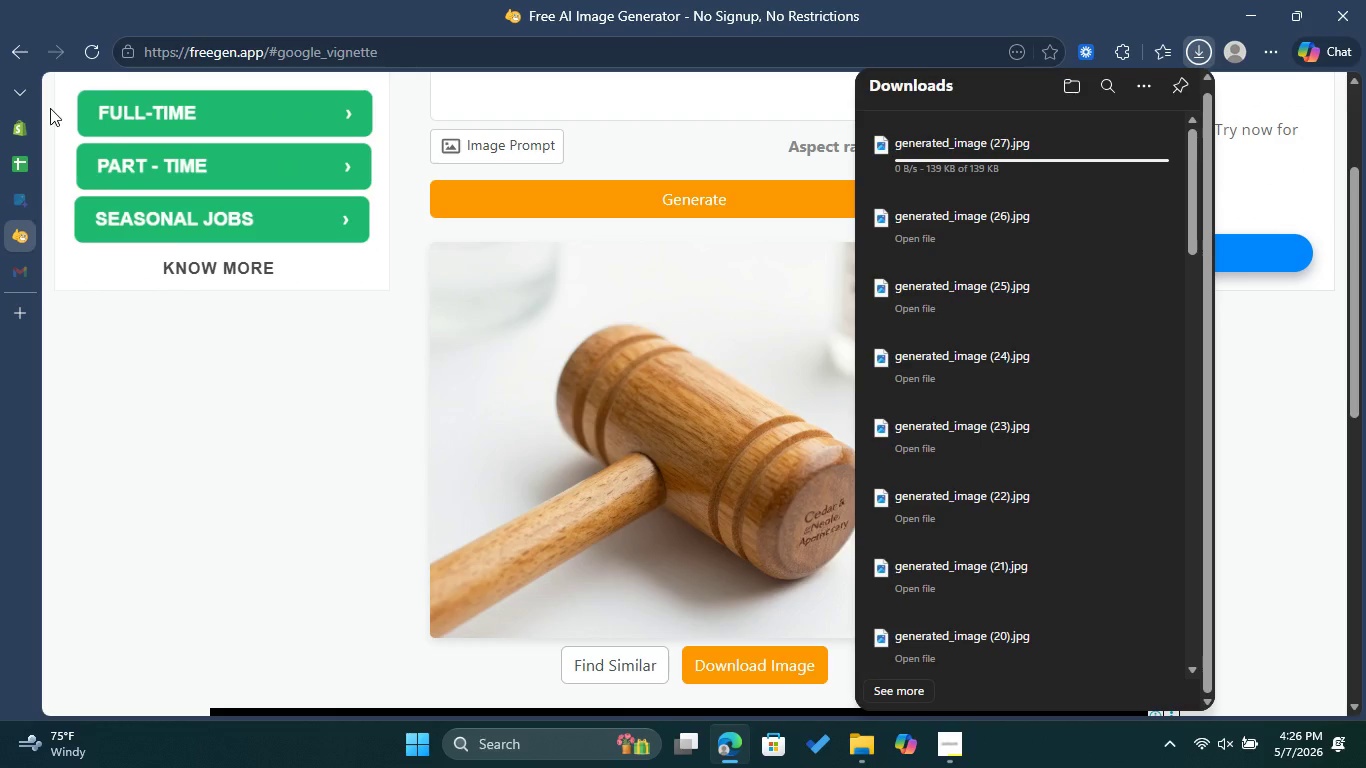 
left_click([12, 122])
 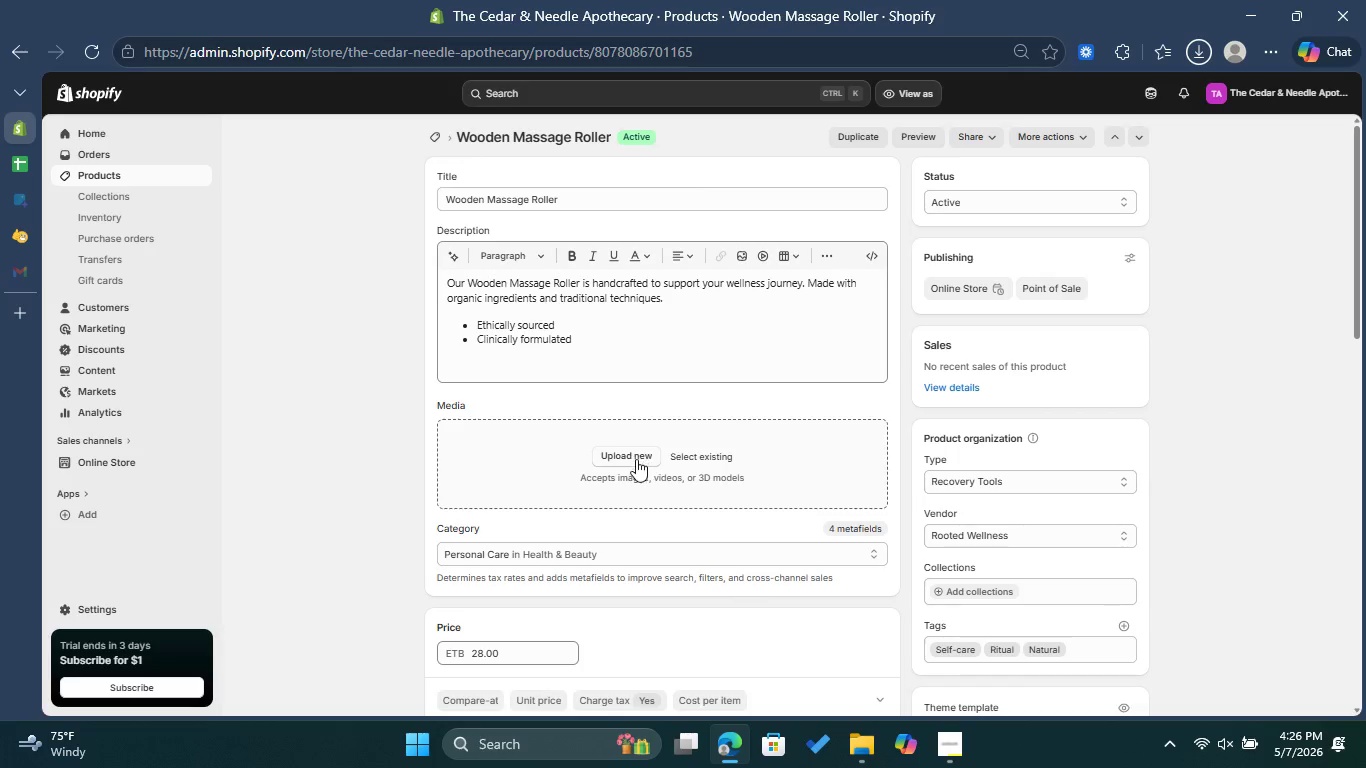 
left_click([630, 464])
 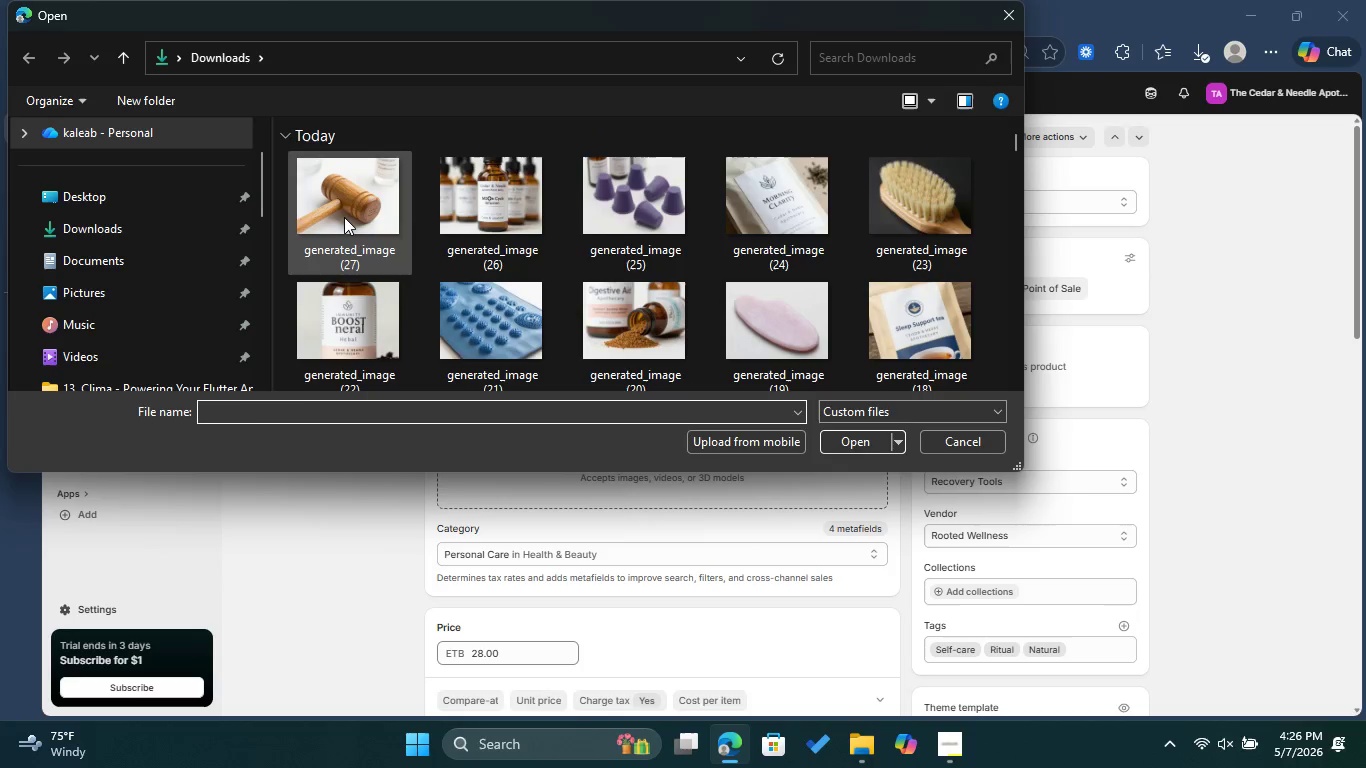 
left_click([847, 433])
 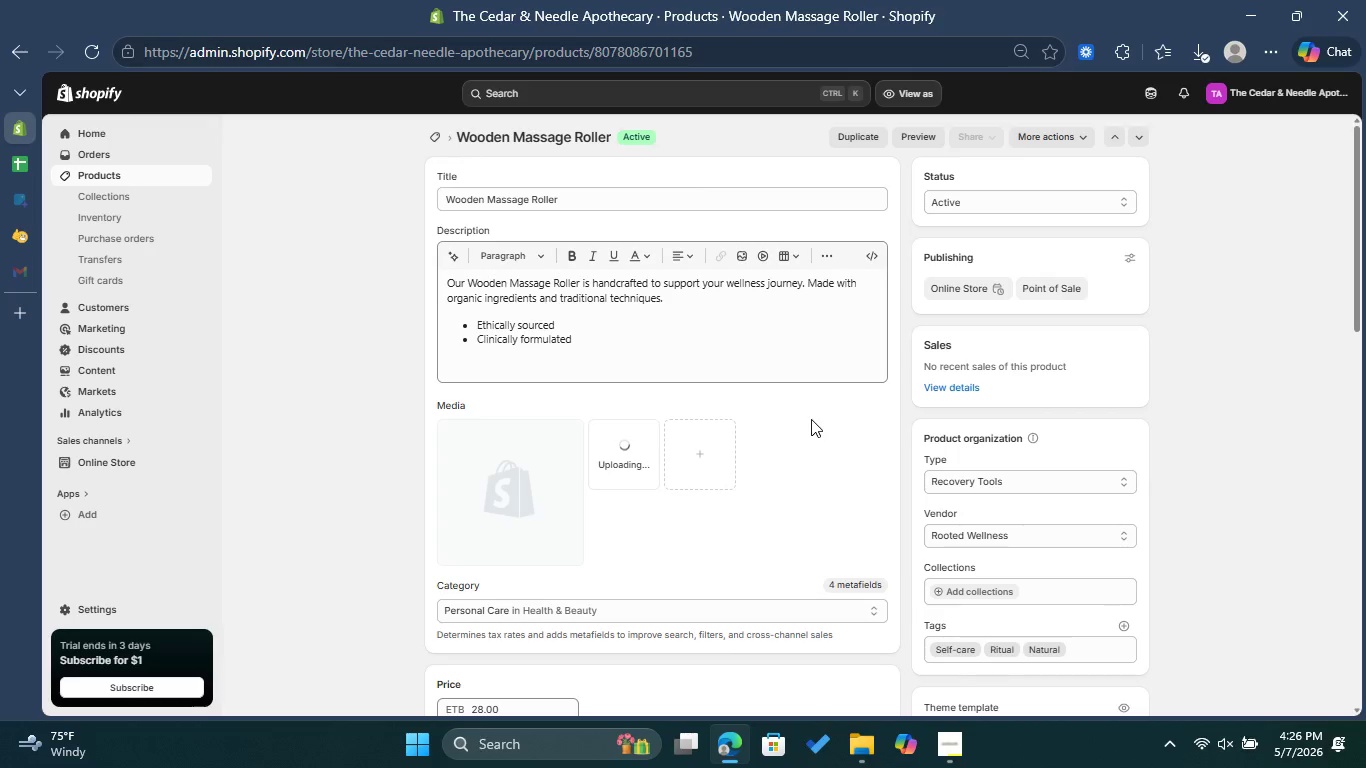 
wait(9.42)
 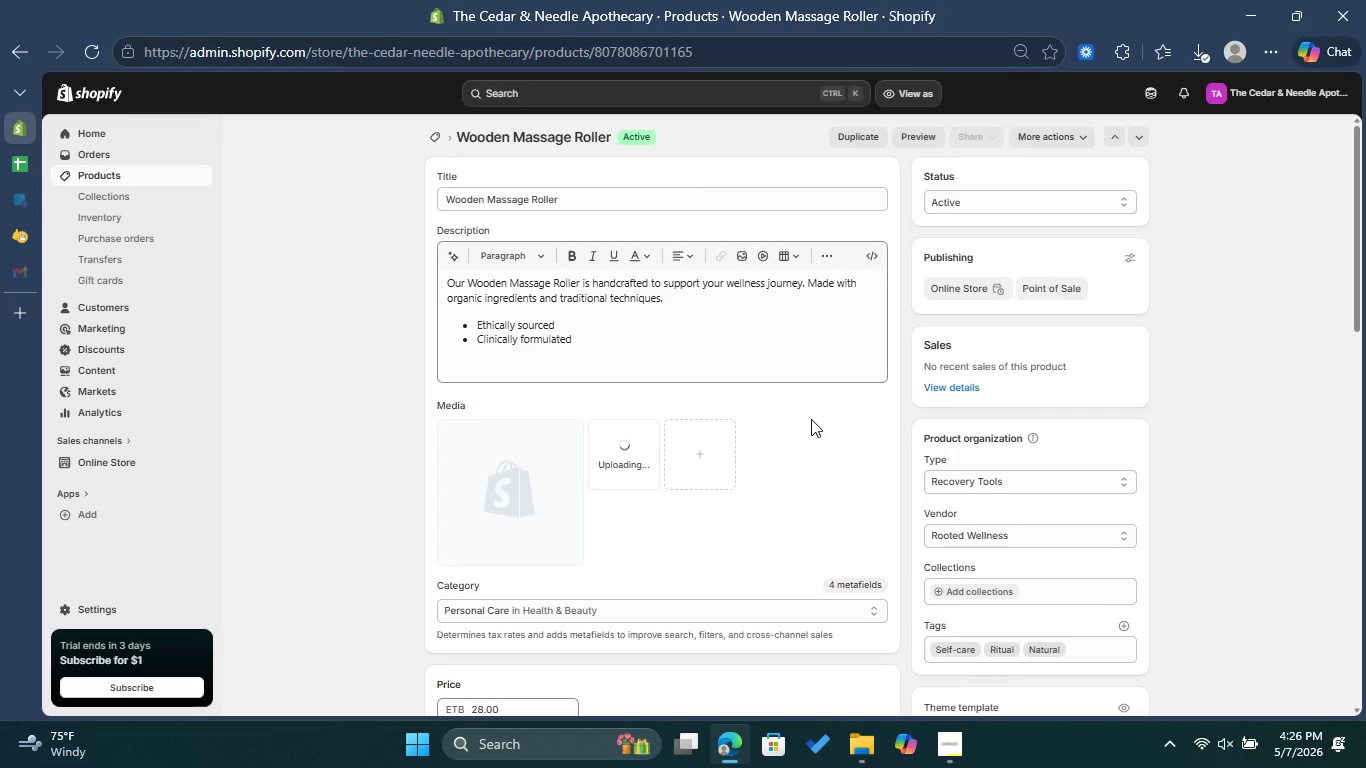 
left_click([536, 484])
 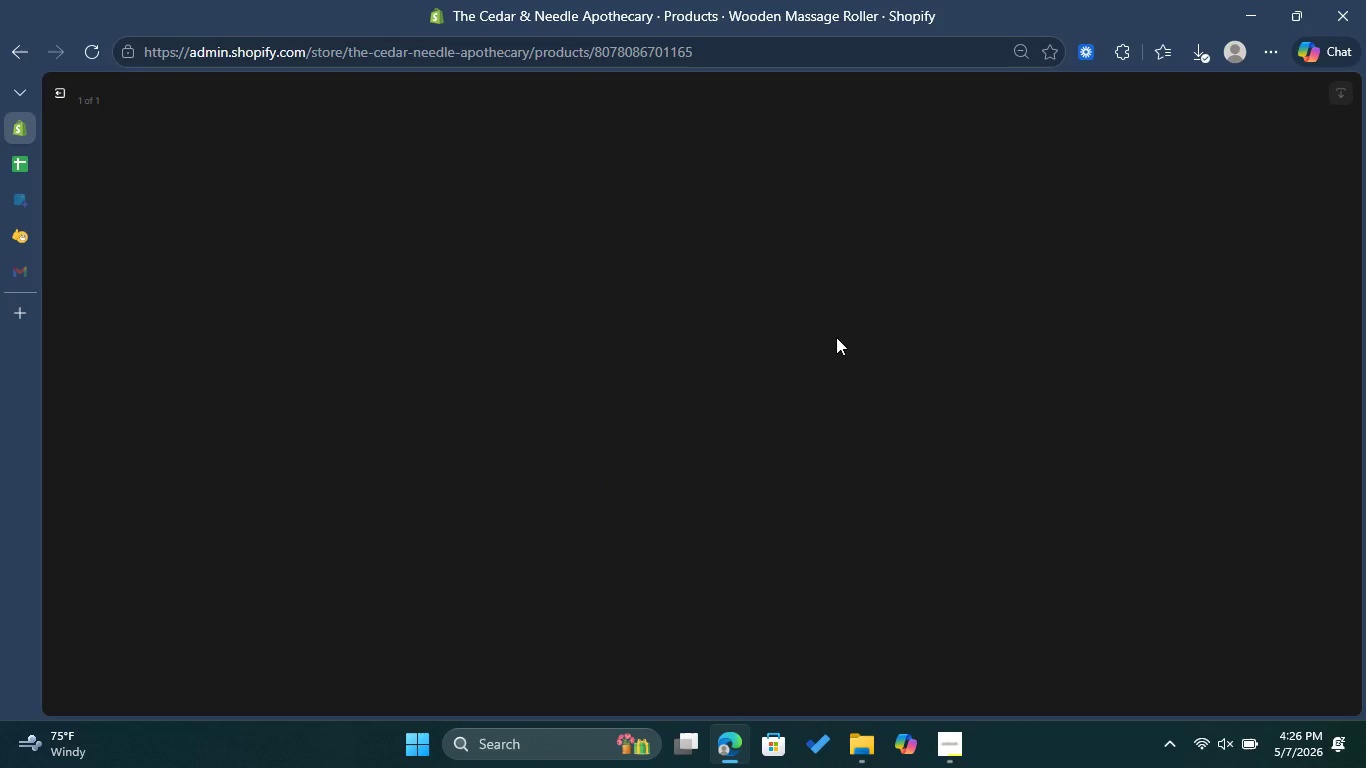 
wait(11.47)
 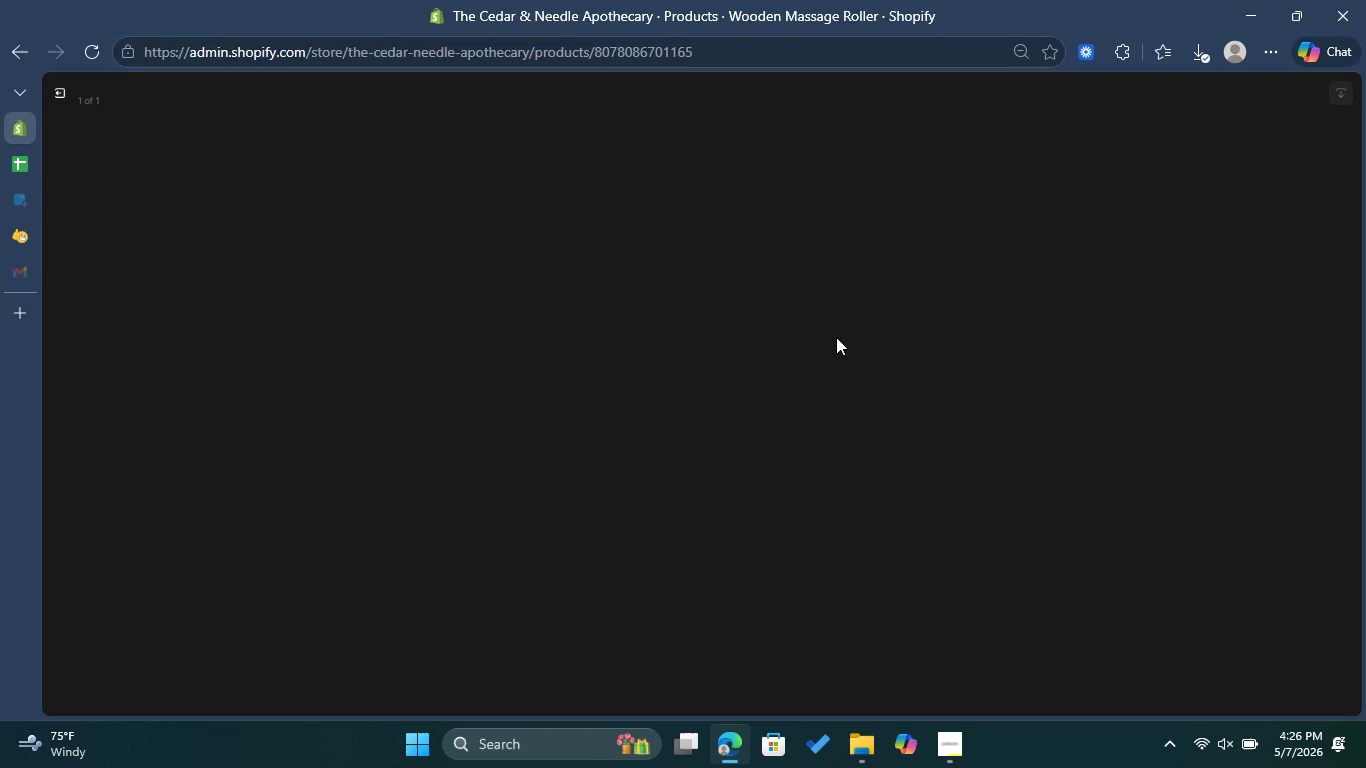 
double_click([1150, 262])
 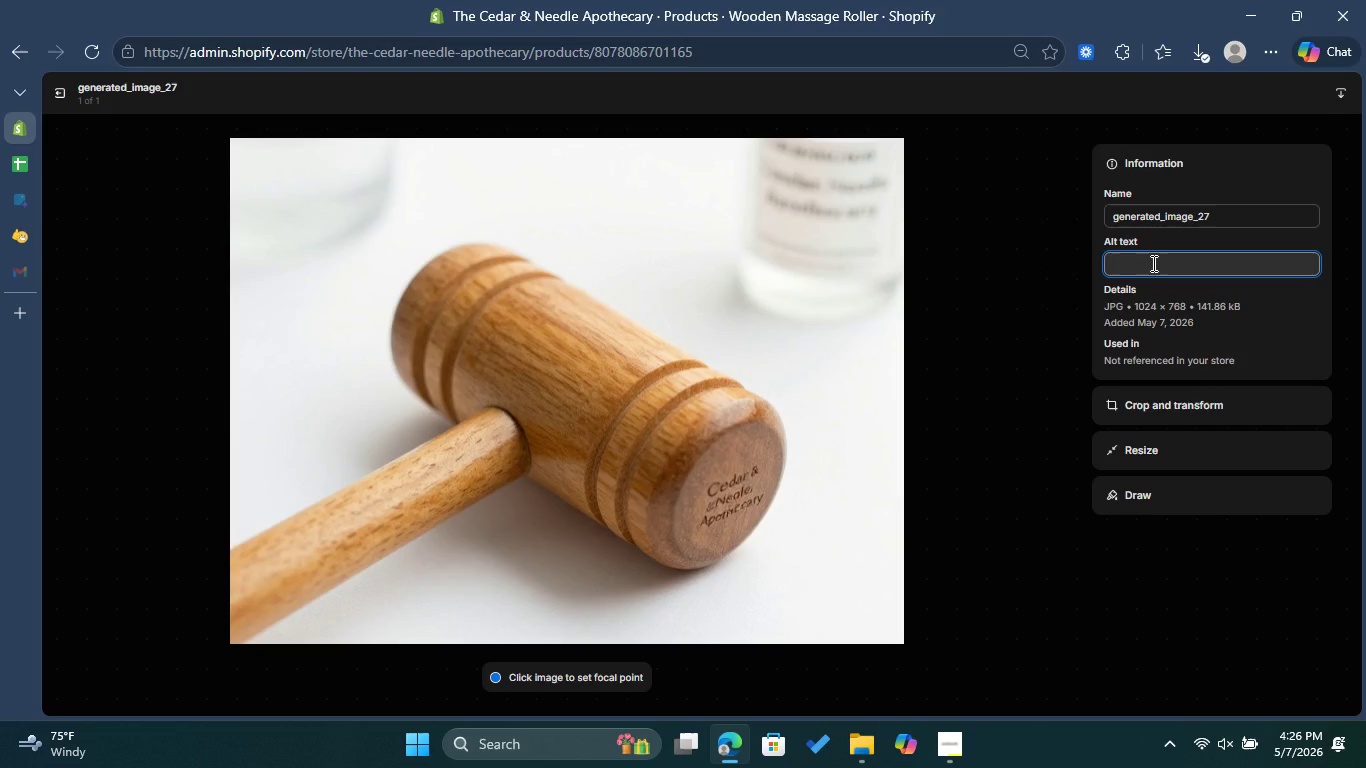 
key(Control+V)
 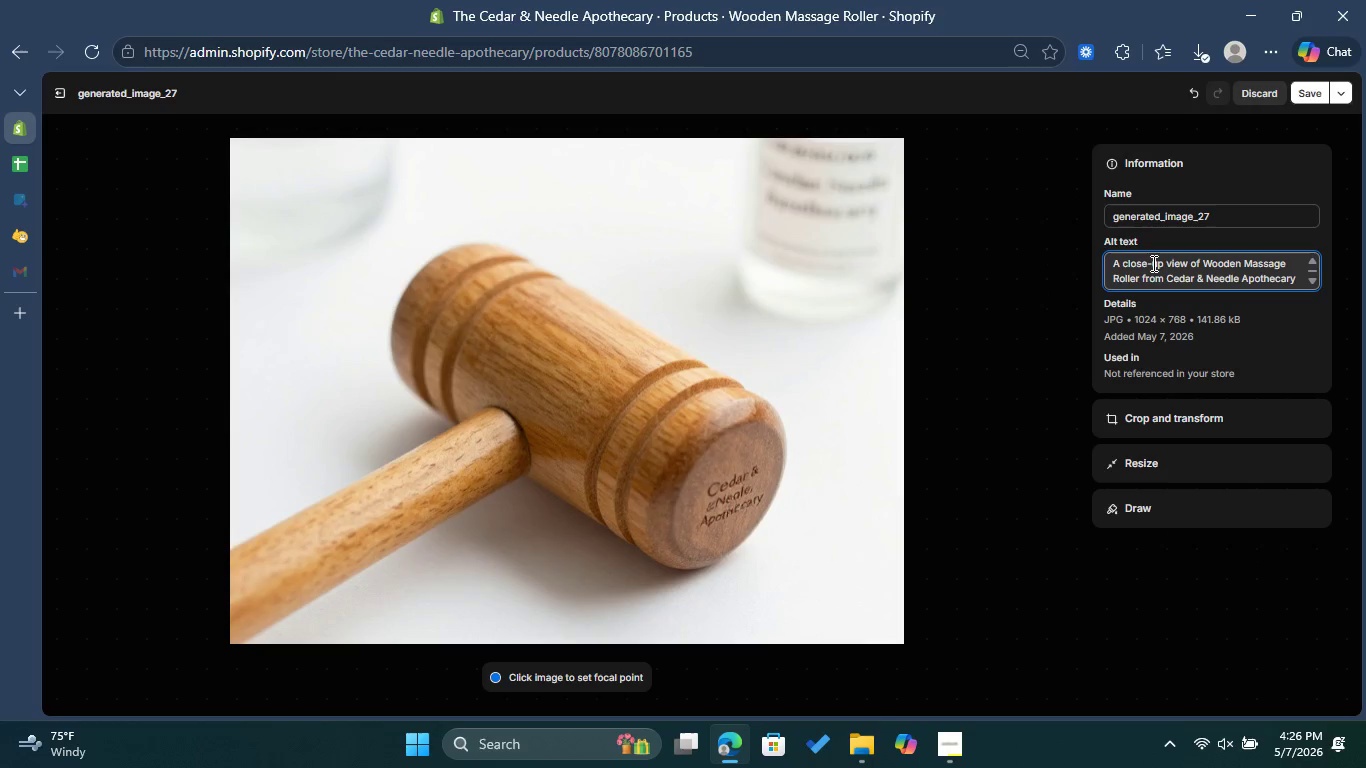 
scroll: coordinate [1165, 263], scroll_direction: up, amount: 3.0
 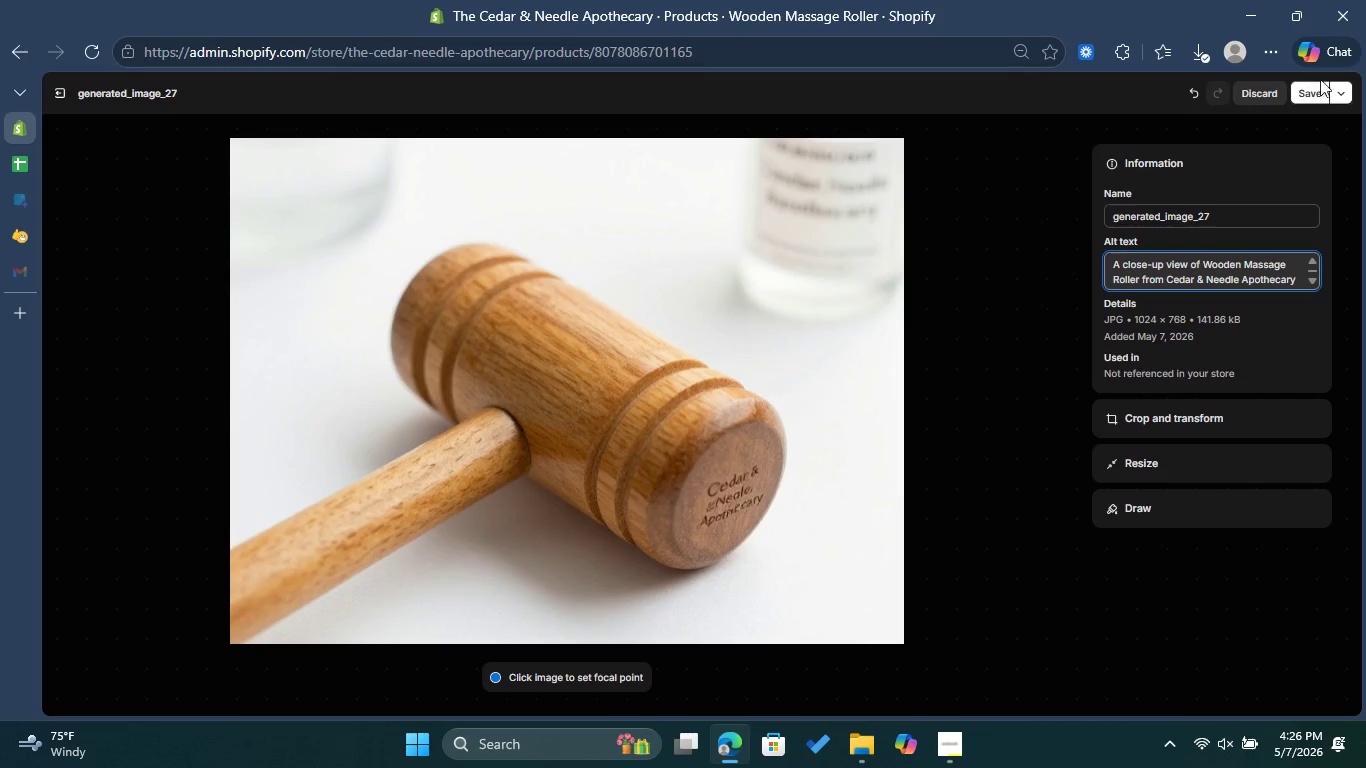 
left_click([1311, 92])
 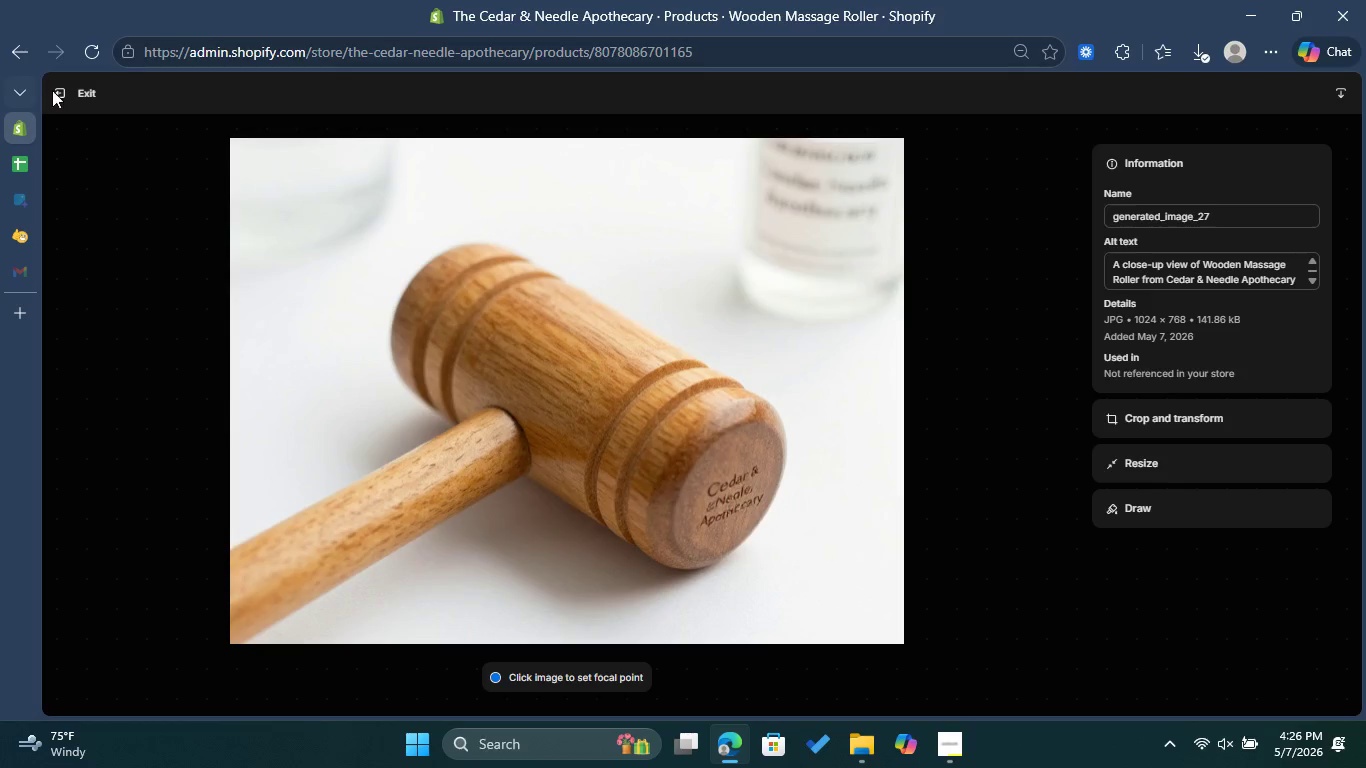 
left_click([66, 99])
 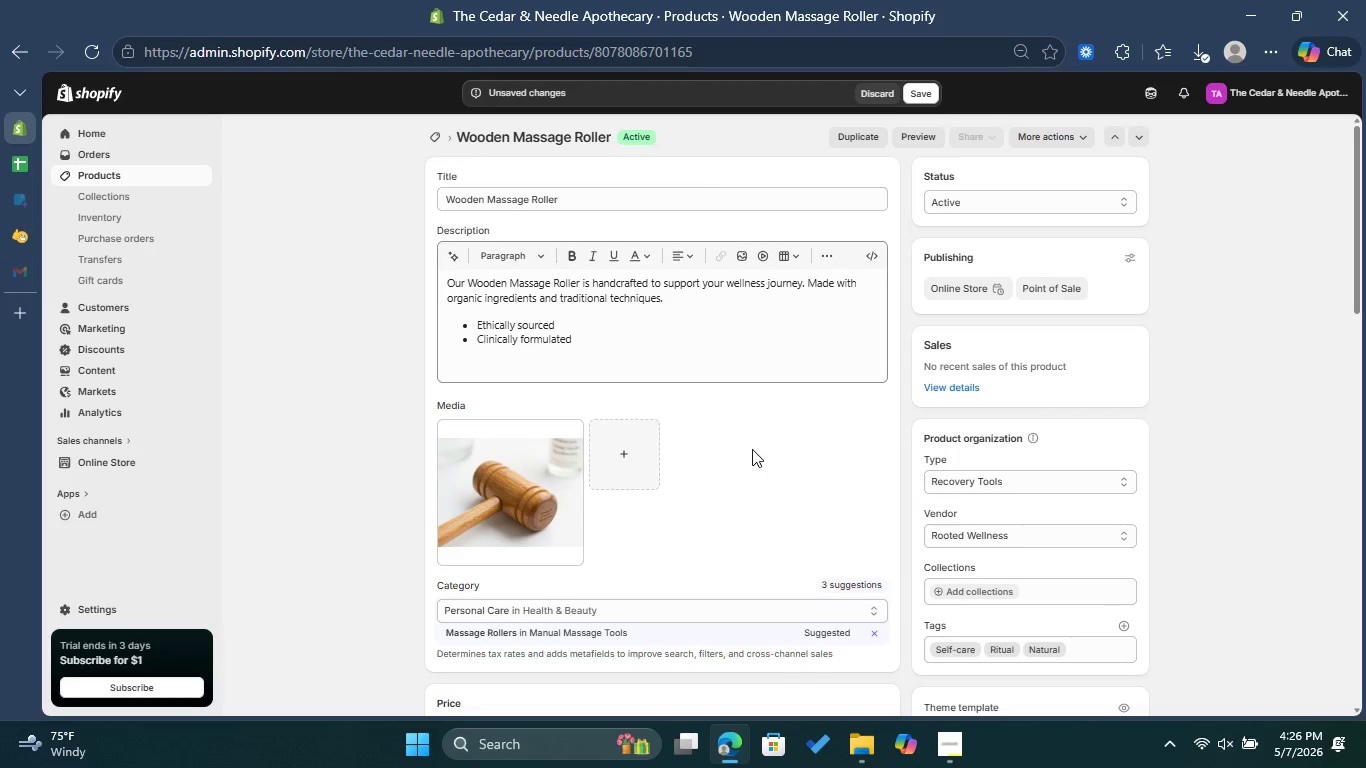 
scroll: coordinate [761, 443], scroll_direction: down, amount: 1.0
 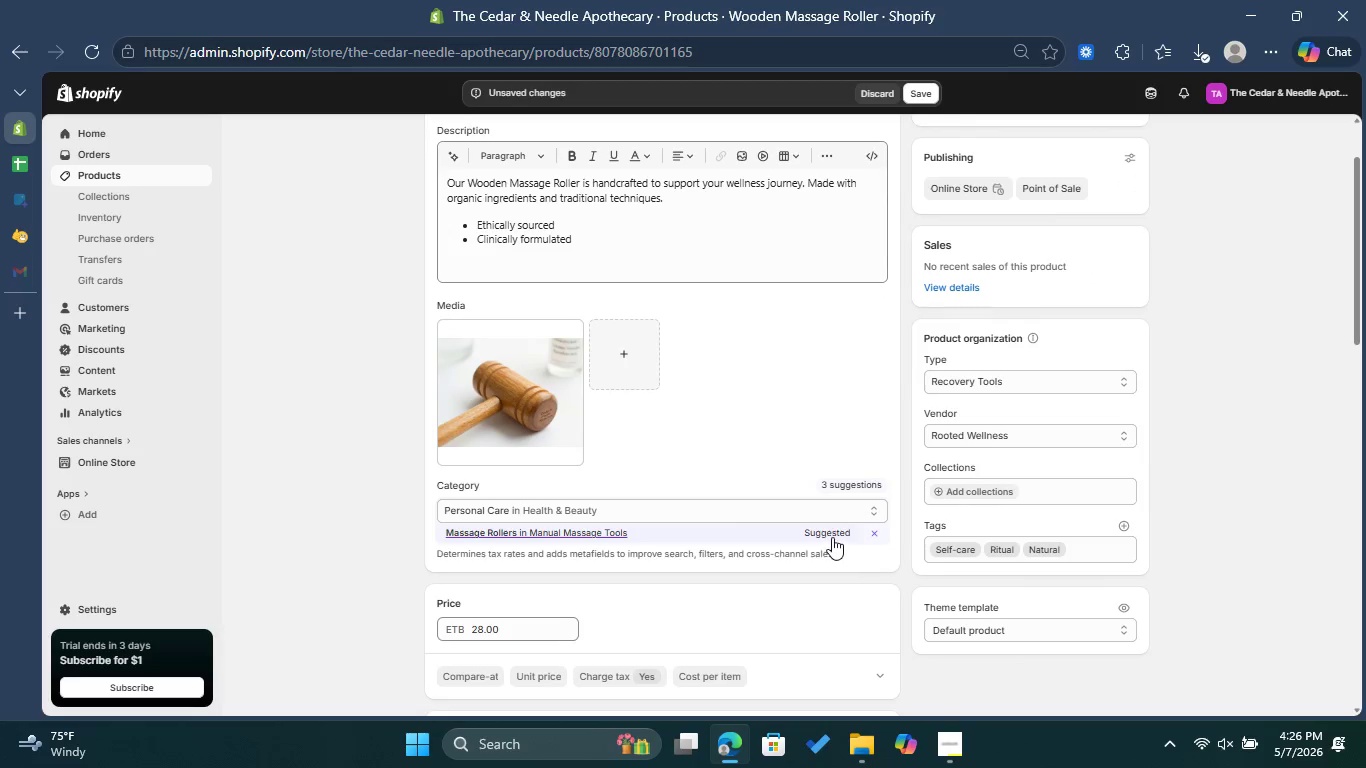 
left_click([831, 533])
 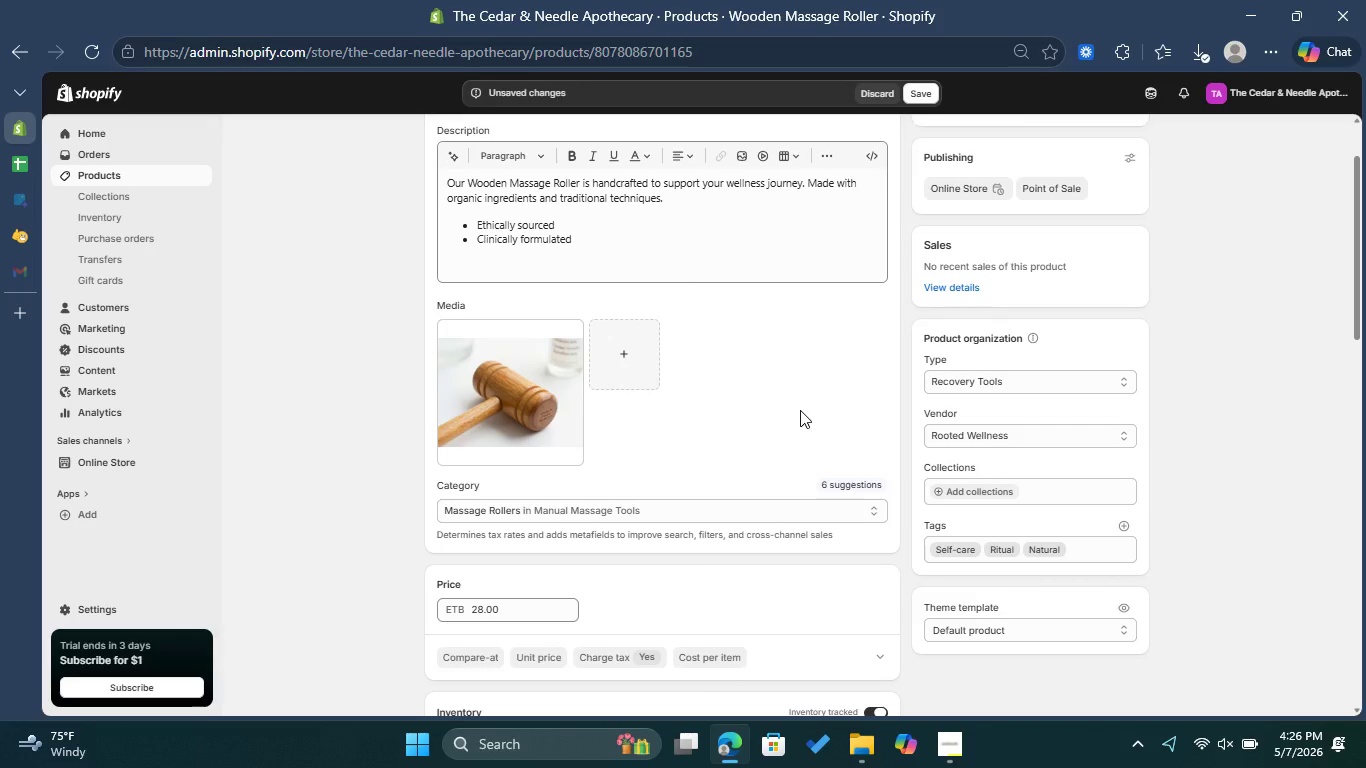 
wait(6.12)
 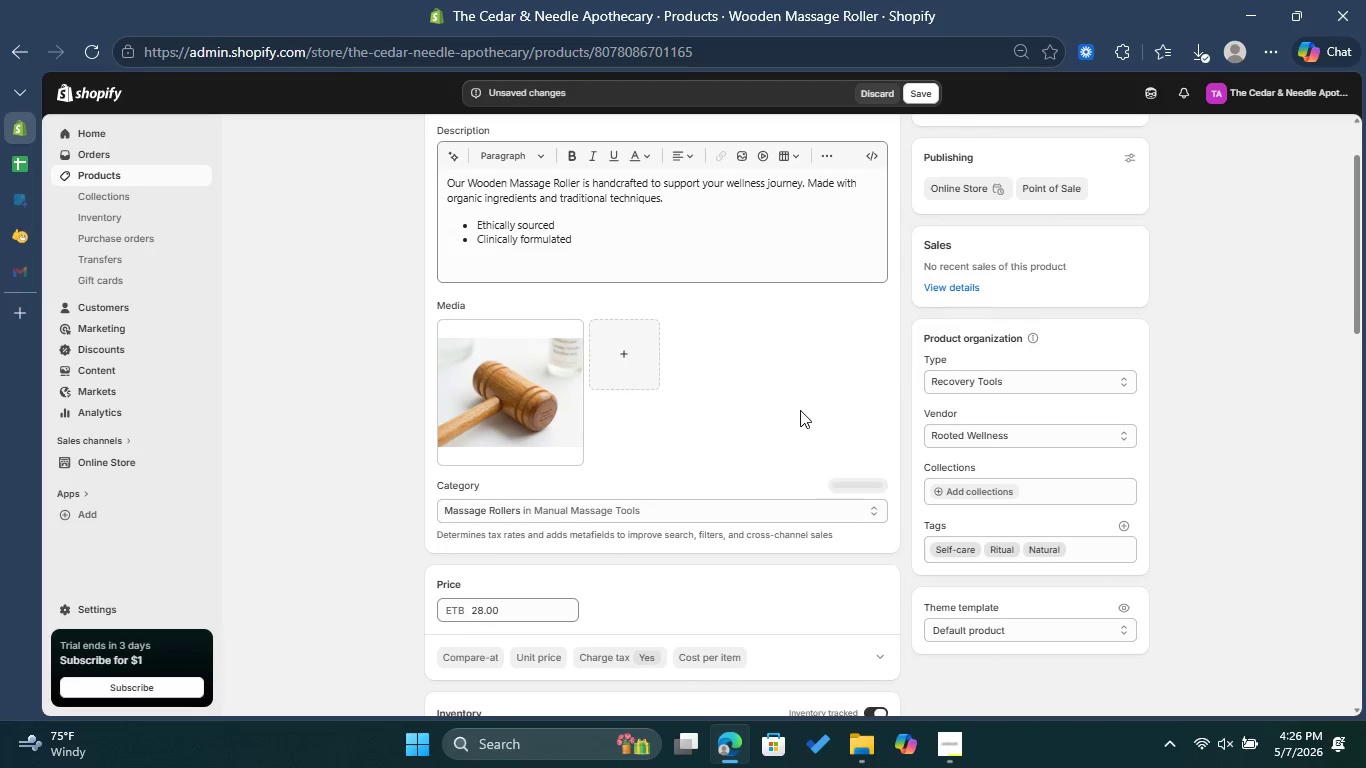 
scroll: coordinate [820, 409], scroll_direction: down, amount: 9.0
 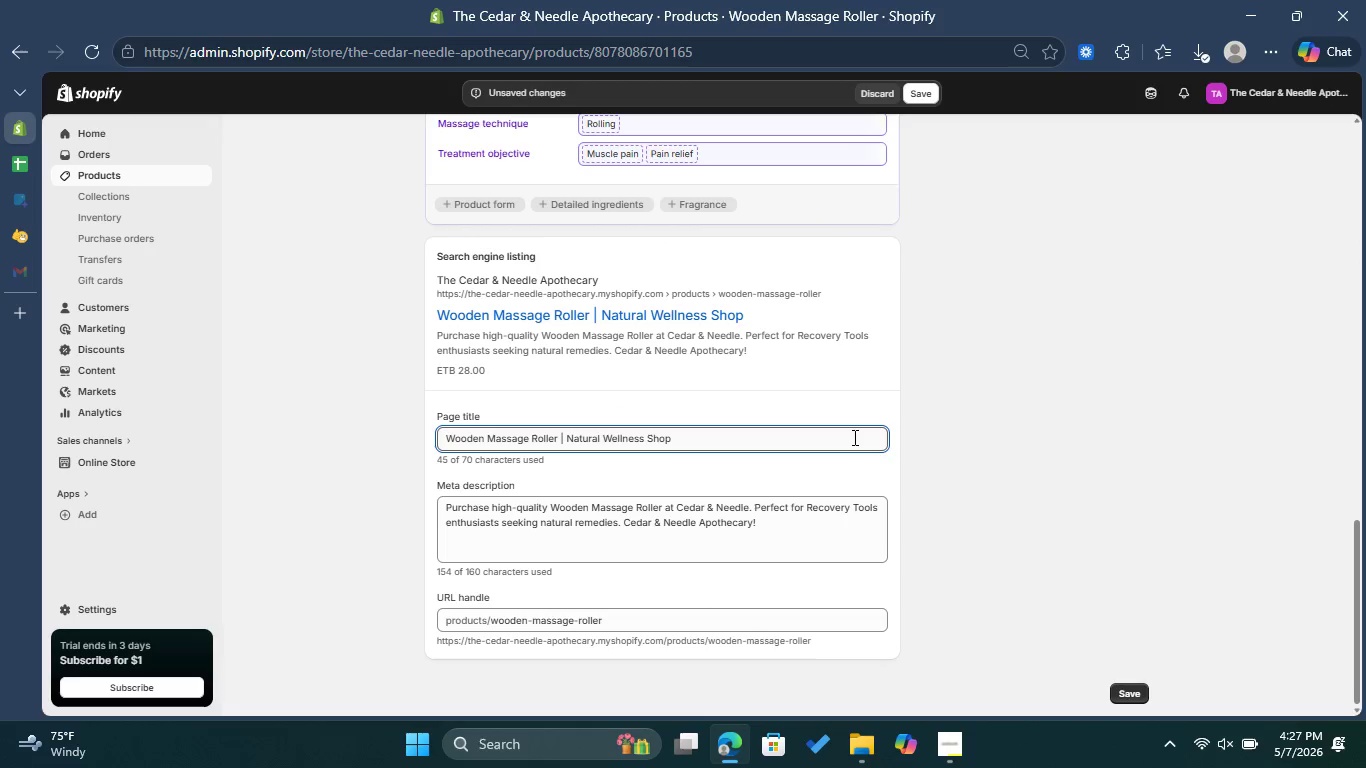 
scroll: coordinate [798, 363], scroll_direction: up, amount: 10.0
 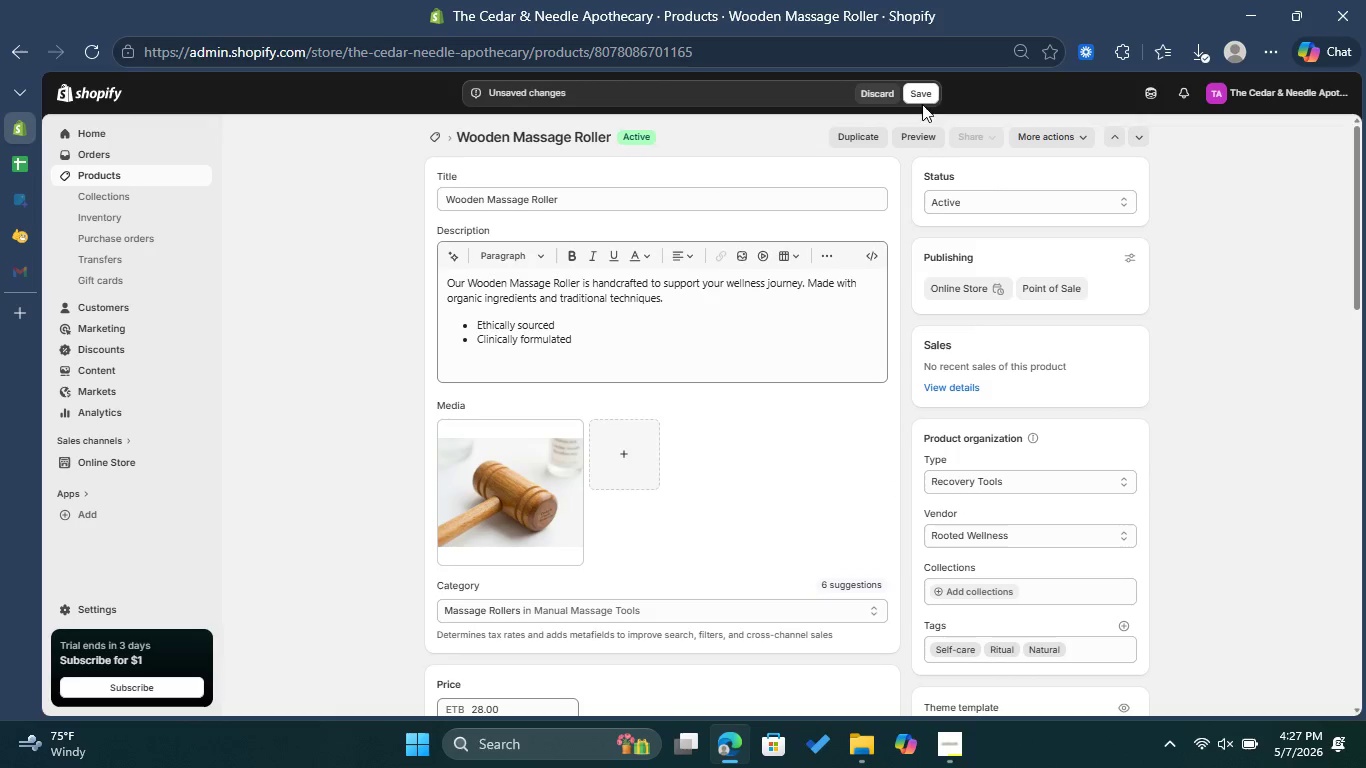 
left_click([925, 93])
 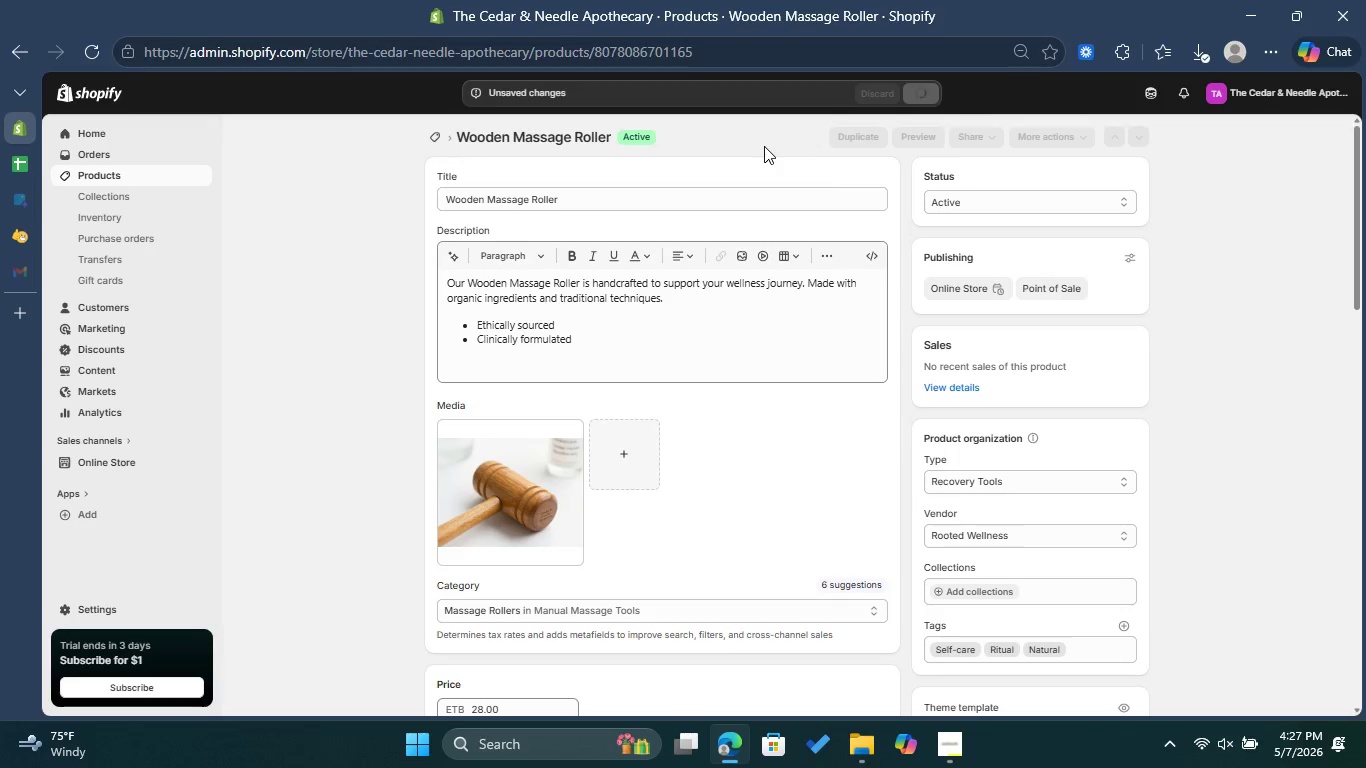 
wait(35.59)
 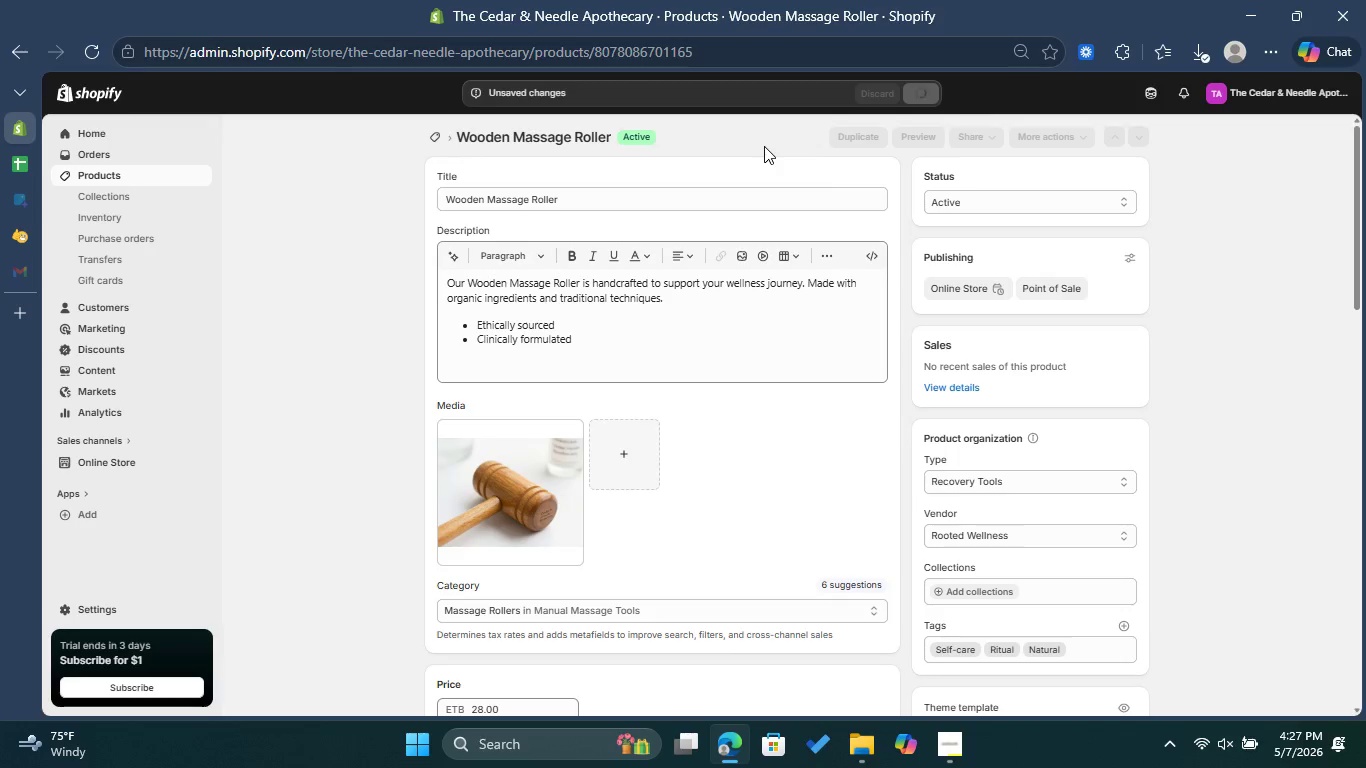 
scroll: coordinate [781, 362], scroll_direction: down, amount: 14.0
 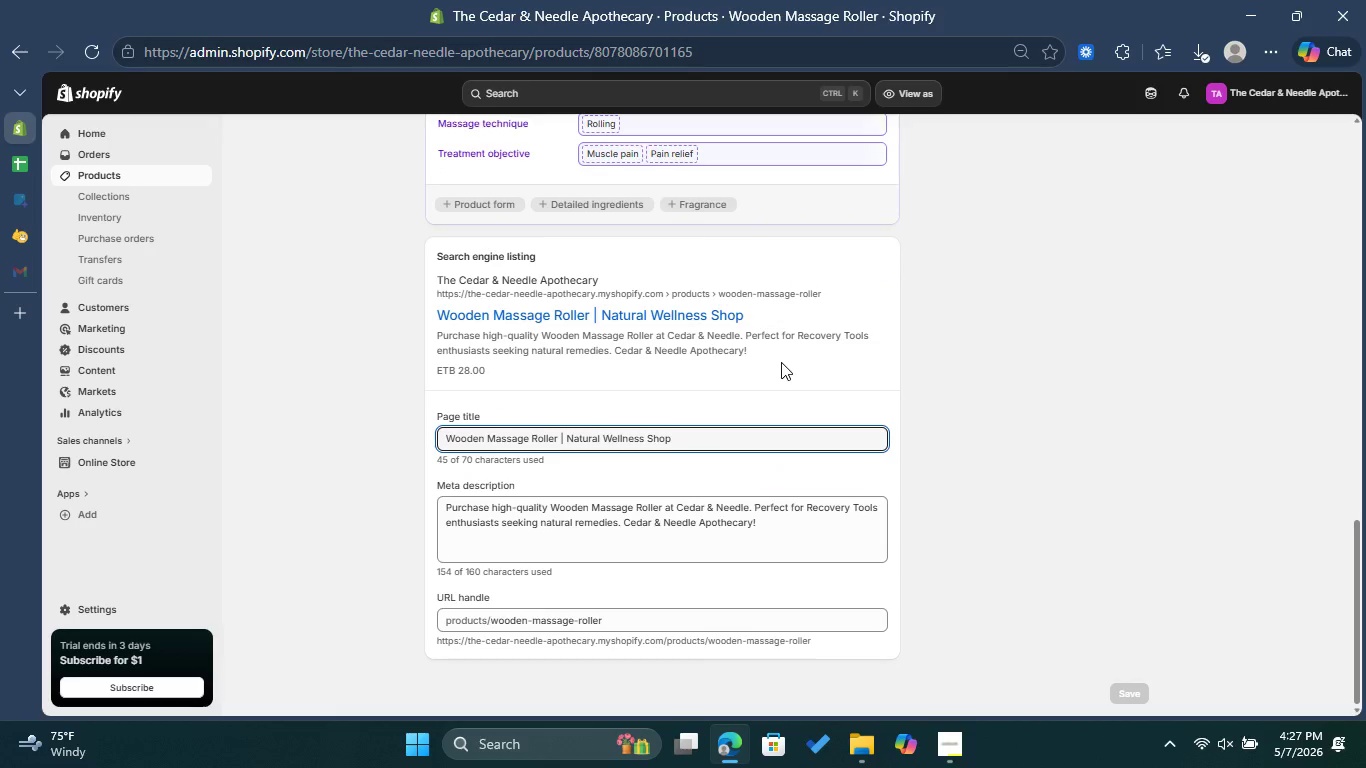 
scroll: coordinate [767, 268], scroll_direction: up, amount: 19.0
 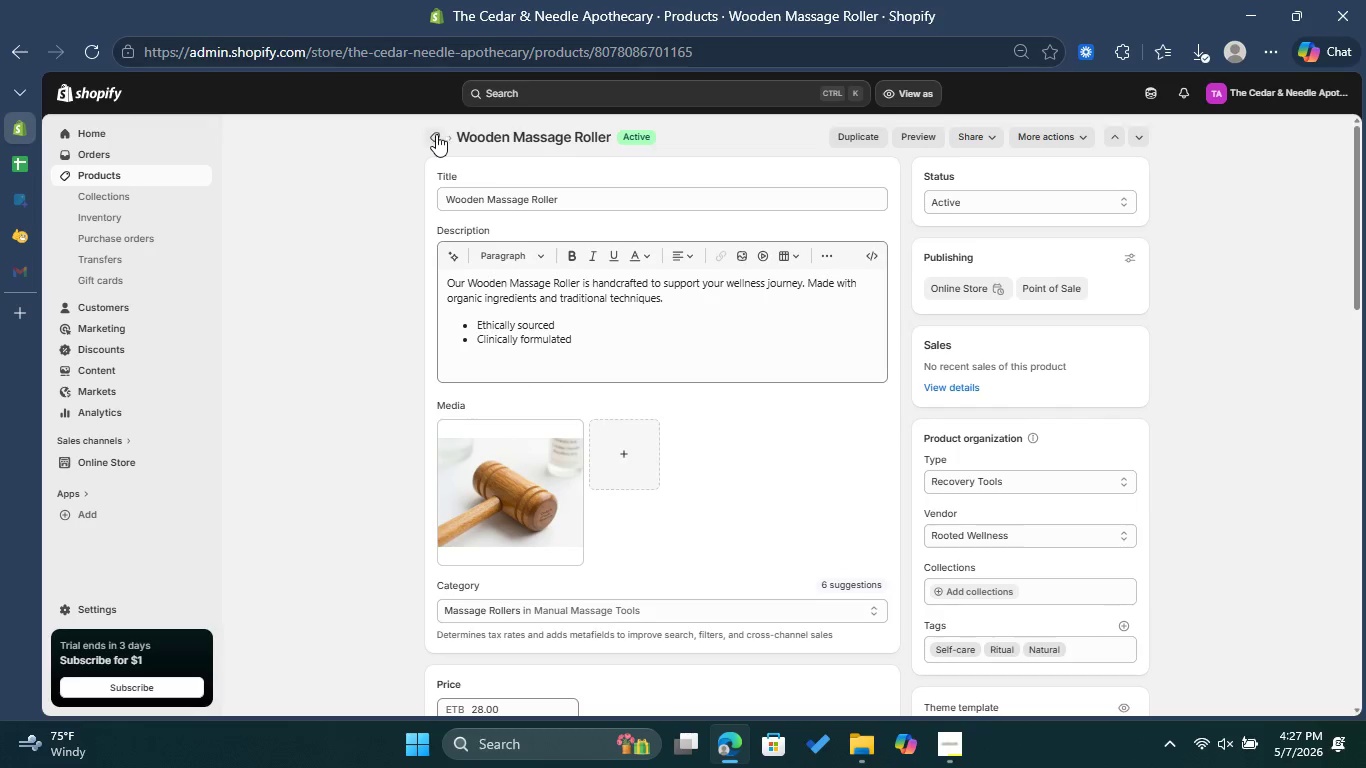 
left_click([436, 134])
 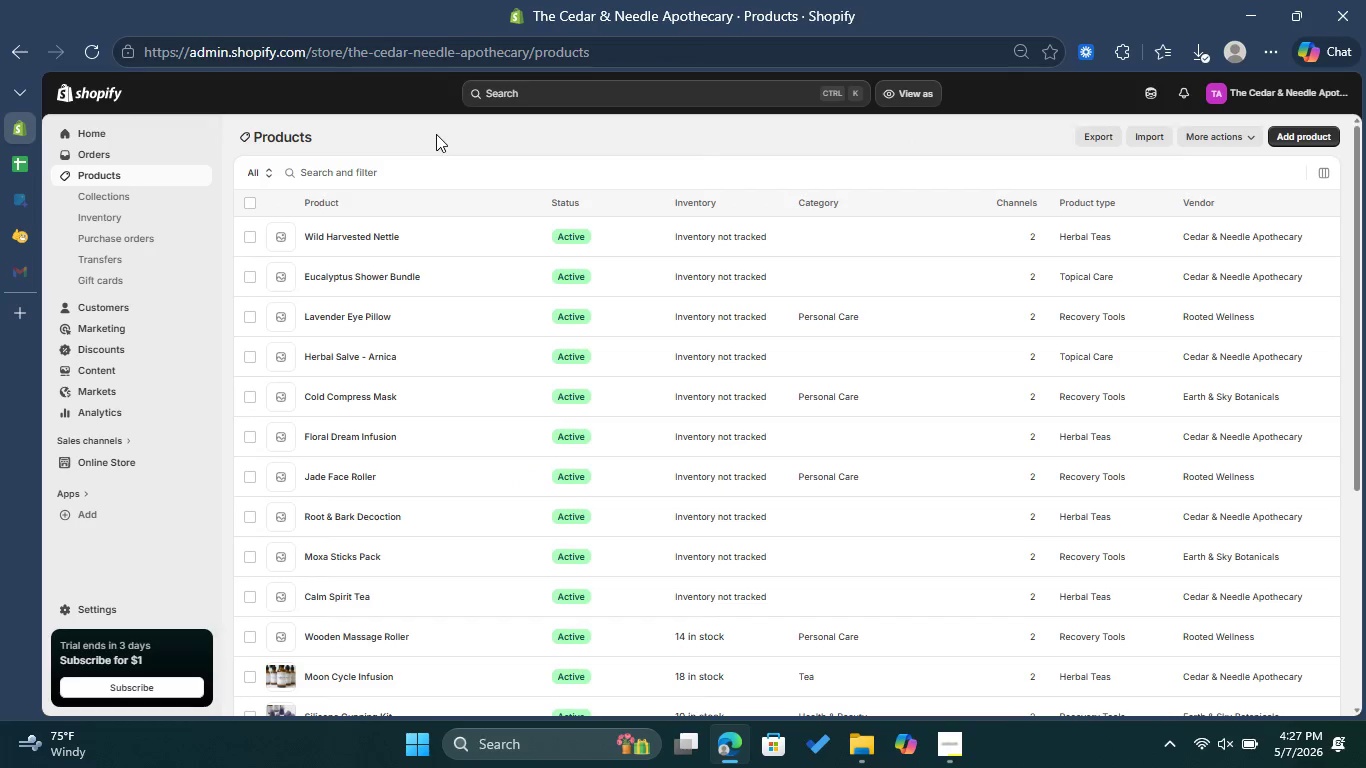 
scroll: coordinate [492, 341], scroll_direction: down, amount: 2.0
 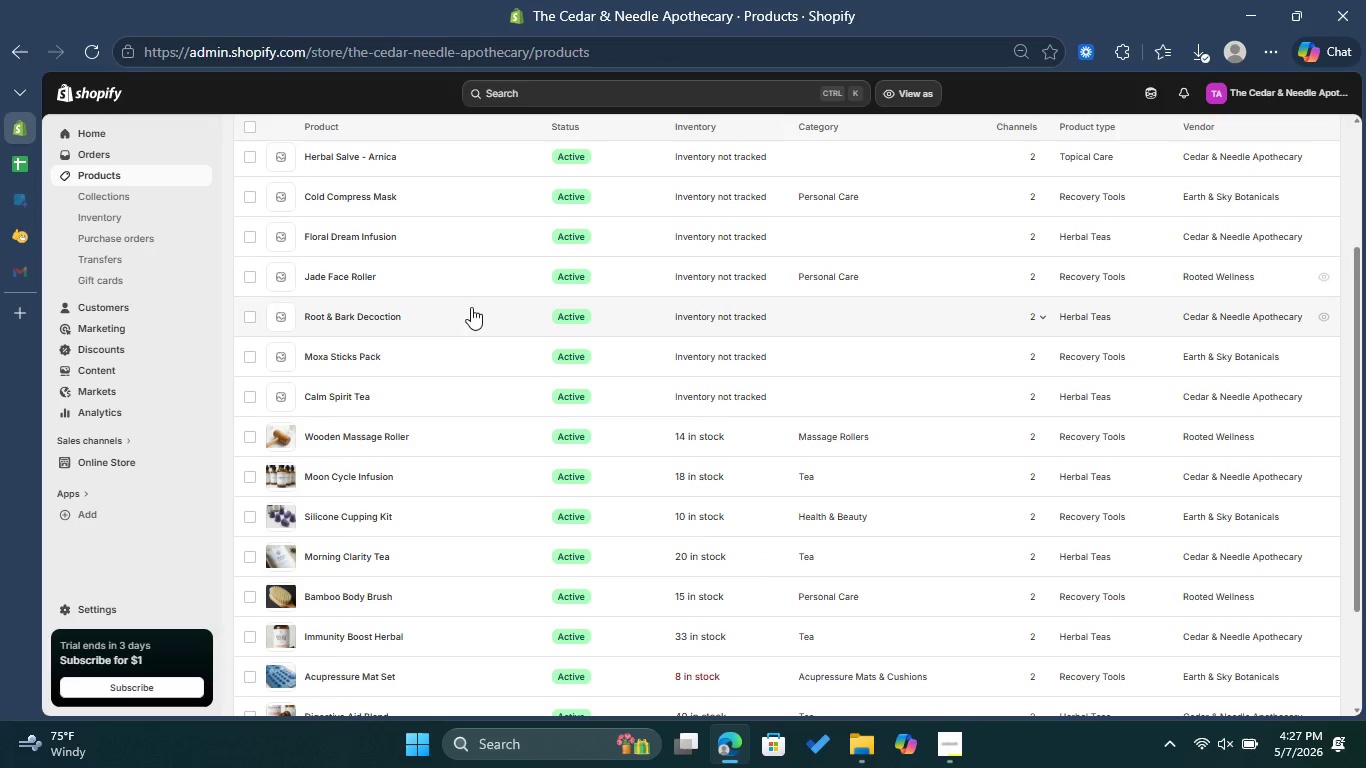 
left_click([355, 402])
 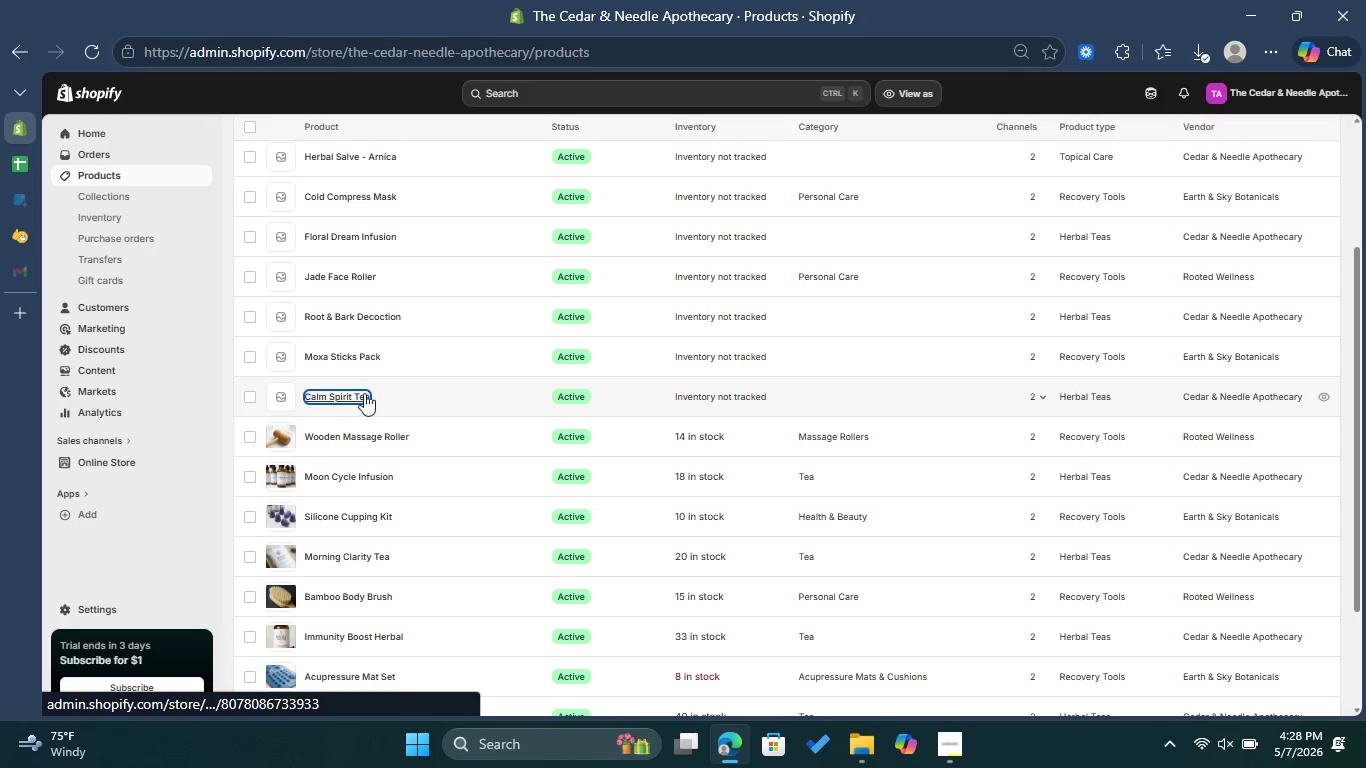 
mouse_move([399, 373])
 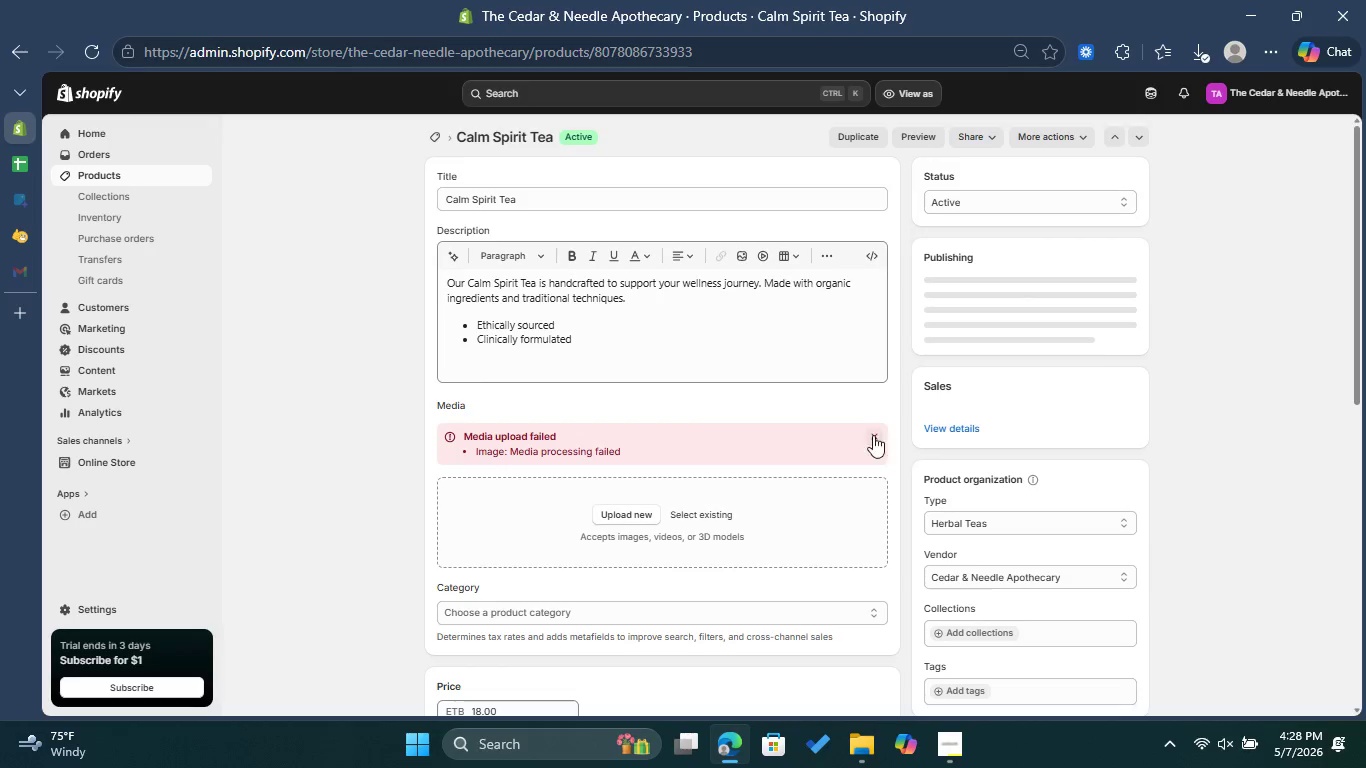 
left_click([873, 435])
 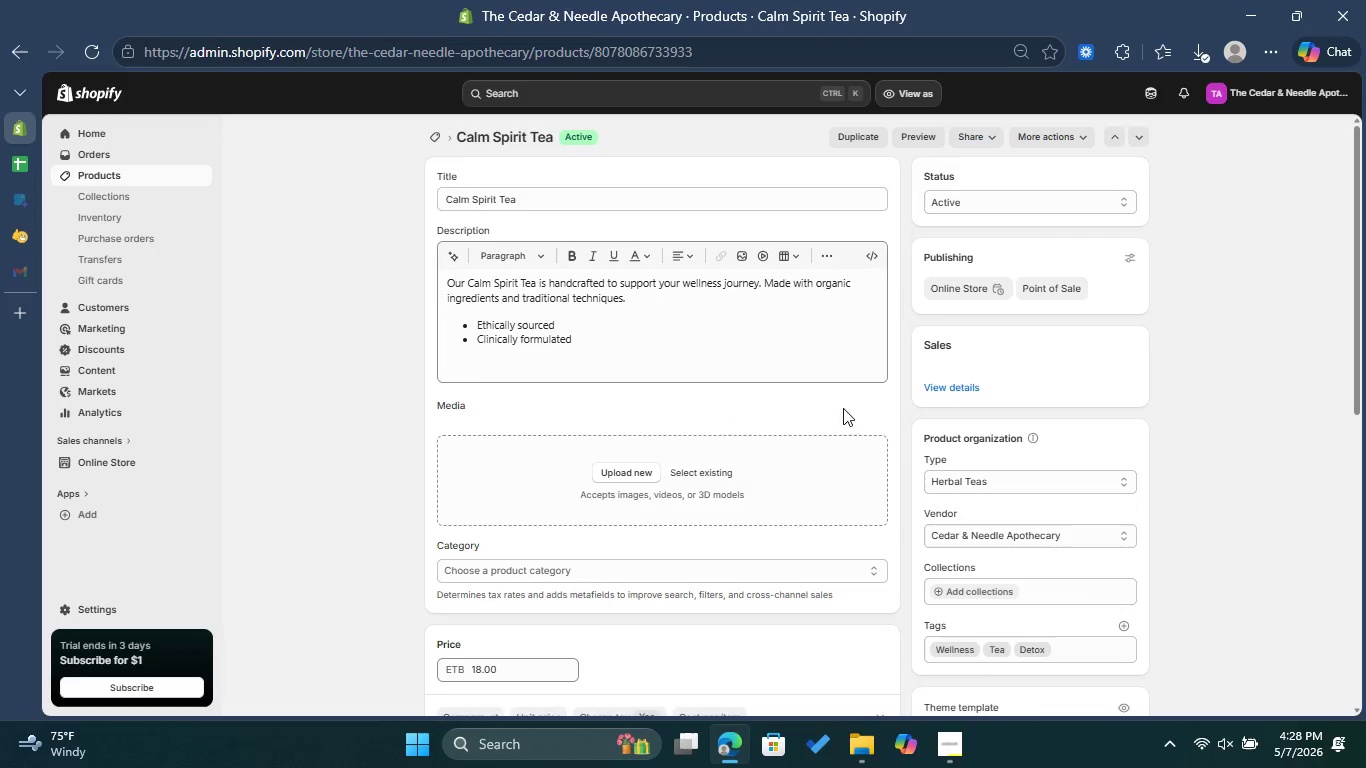 
scroll: coordinate [842, 408], scroll_direction: down, amount: 4.0
 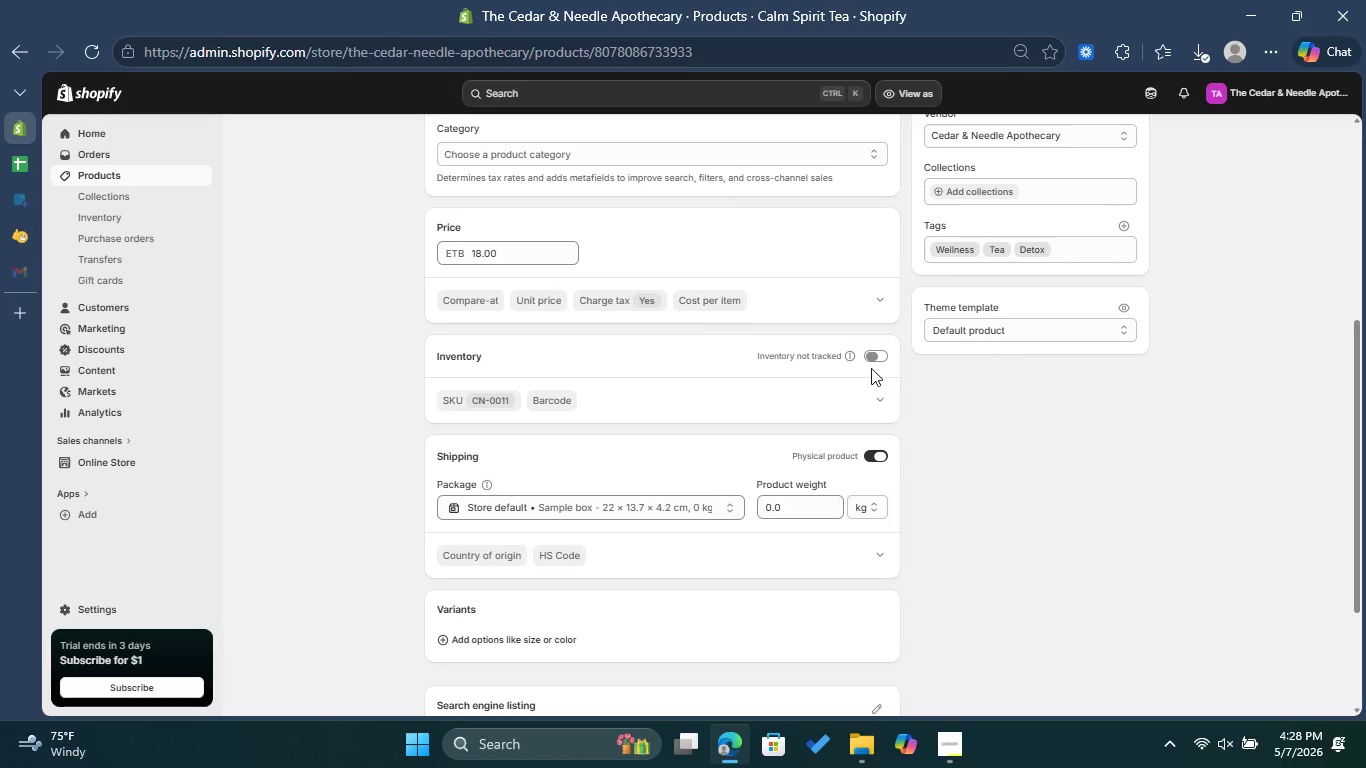 
left_click([872, 358])
 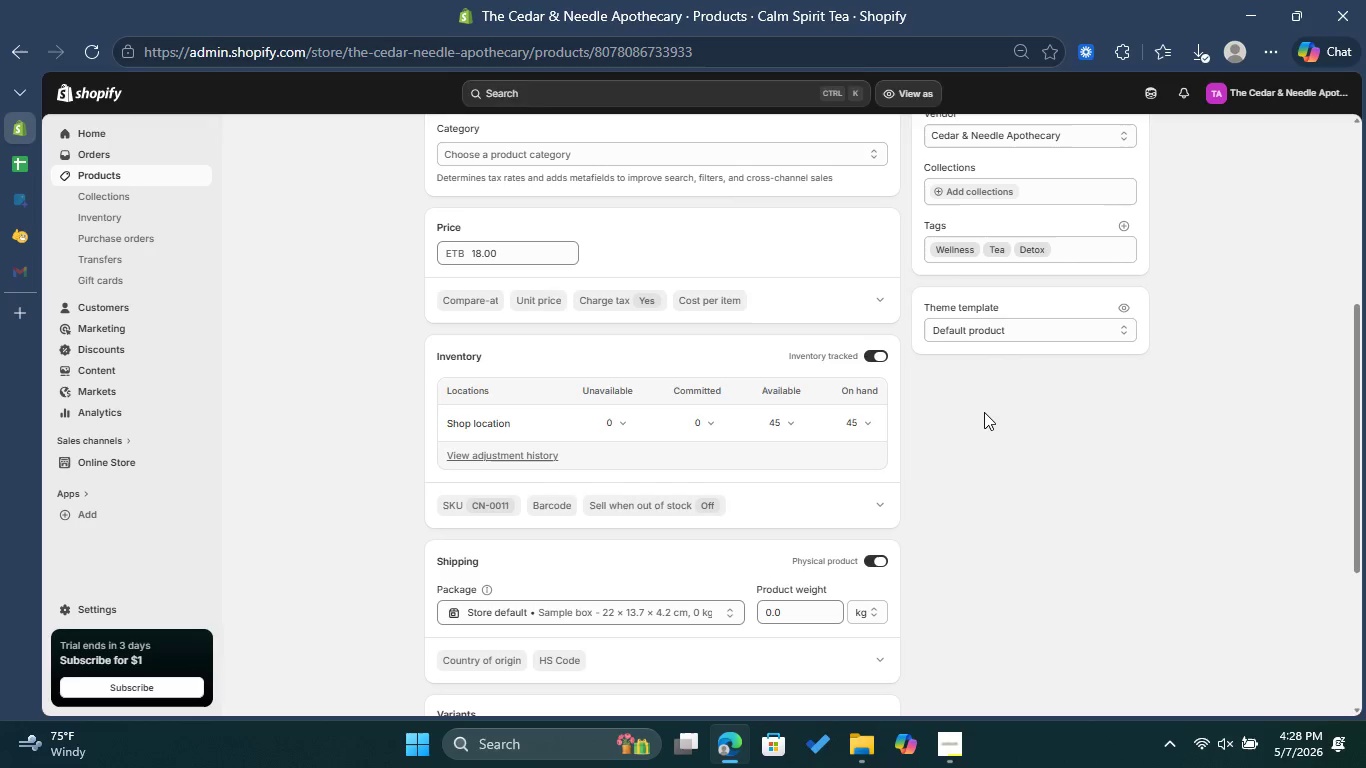 
scroll: coordinate [968, 400], scroll_direction: down, amount: 3.0
 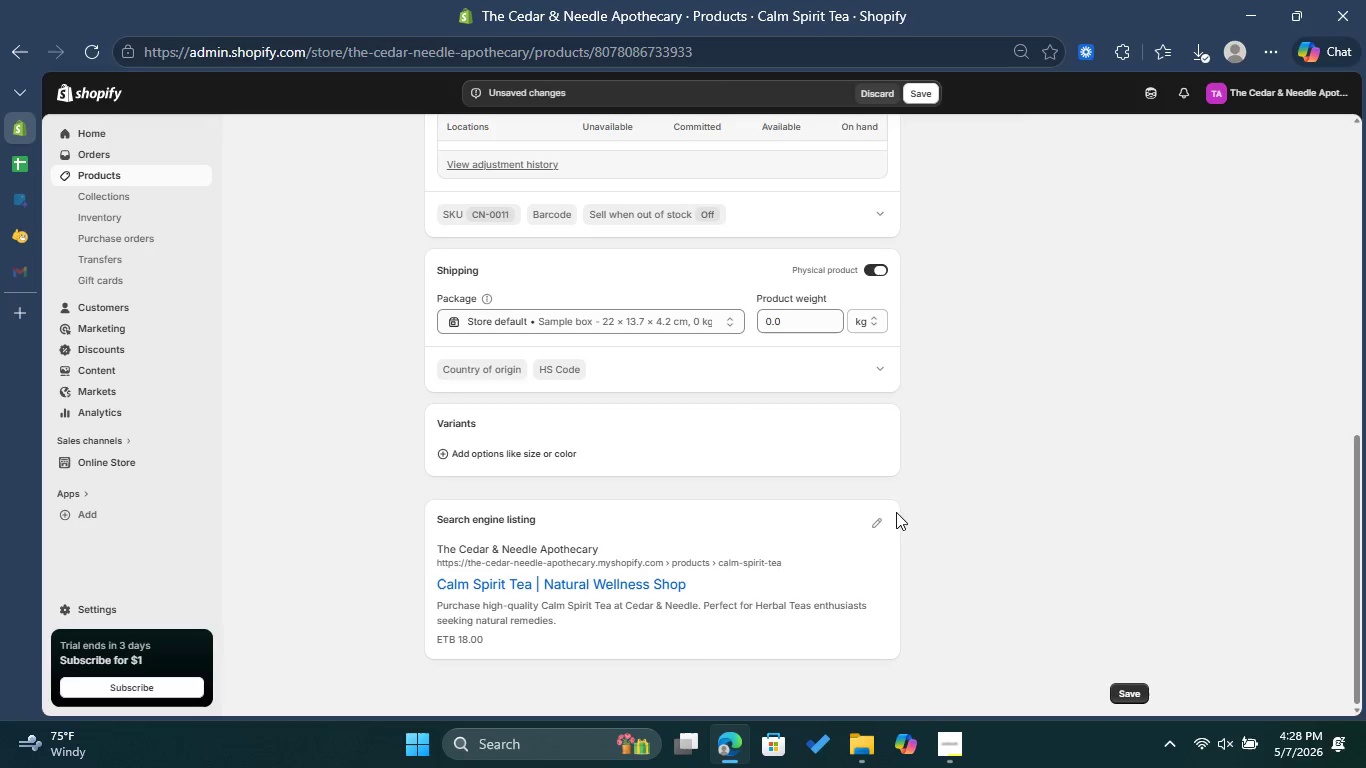 
left_click([877, 521])
 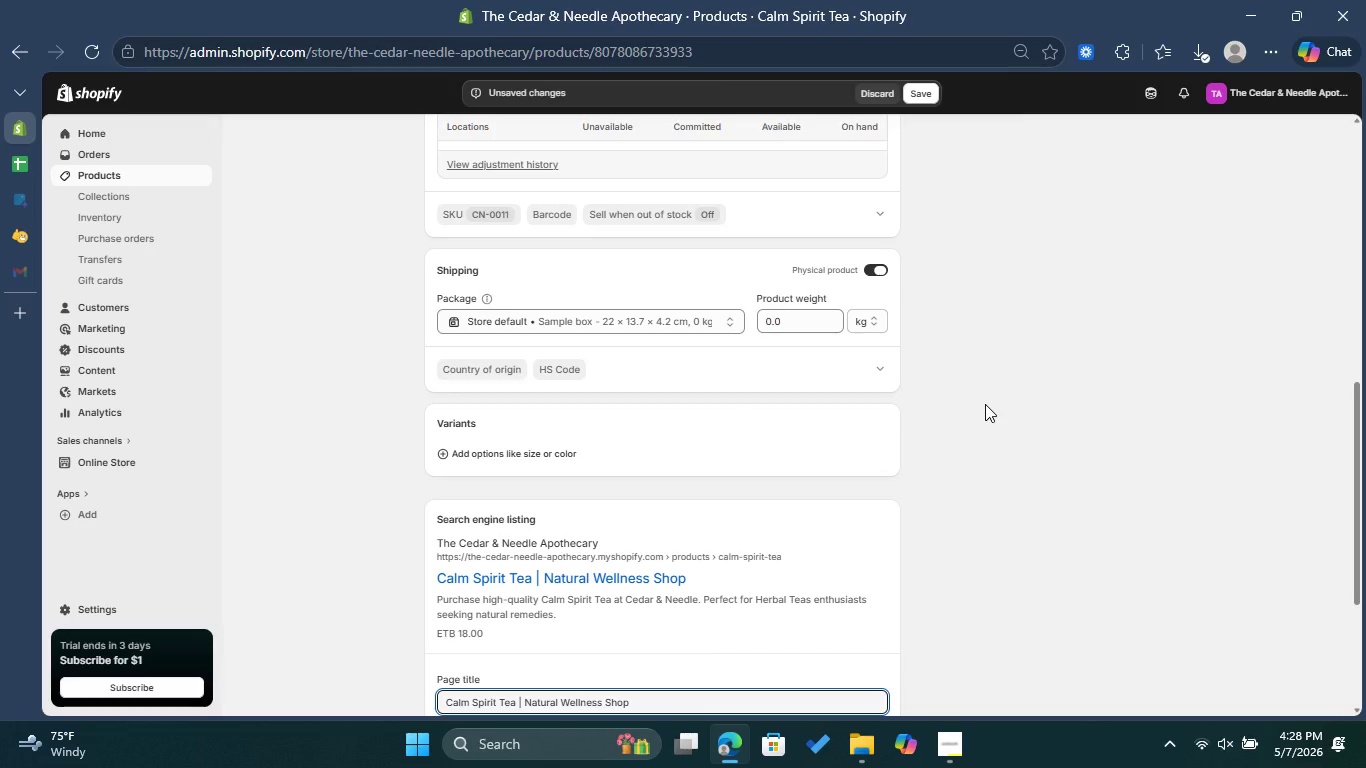 
scroll: coordinate [985, 404], scroll_direction: up, amount: 6.0
 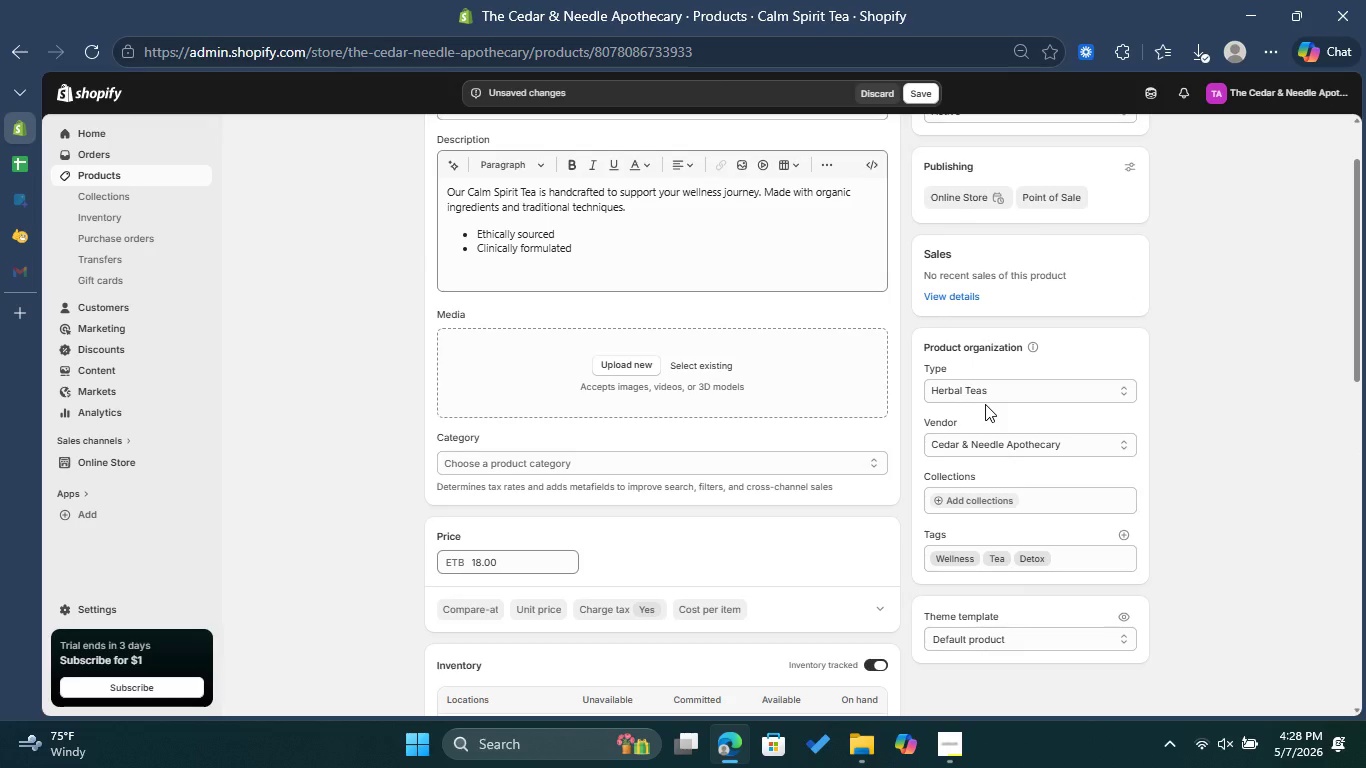 
scroll: coordinate [964, 429], scroll_direction: down, amount: 4.0
 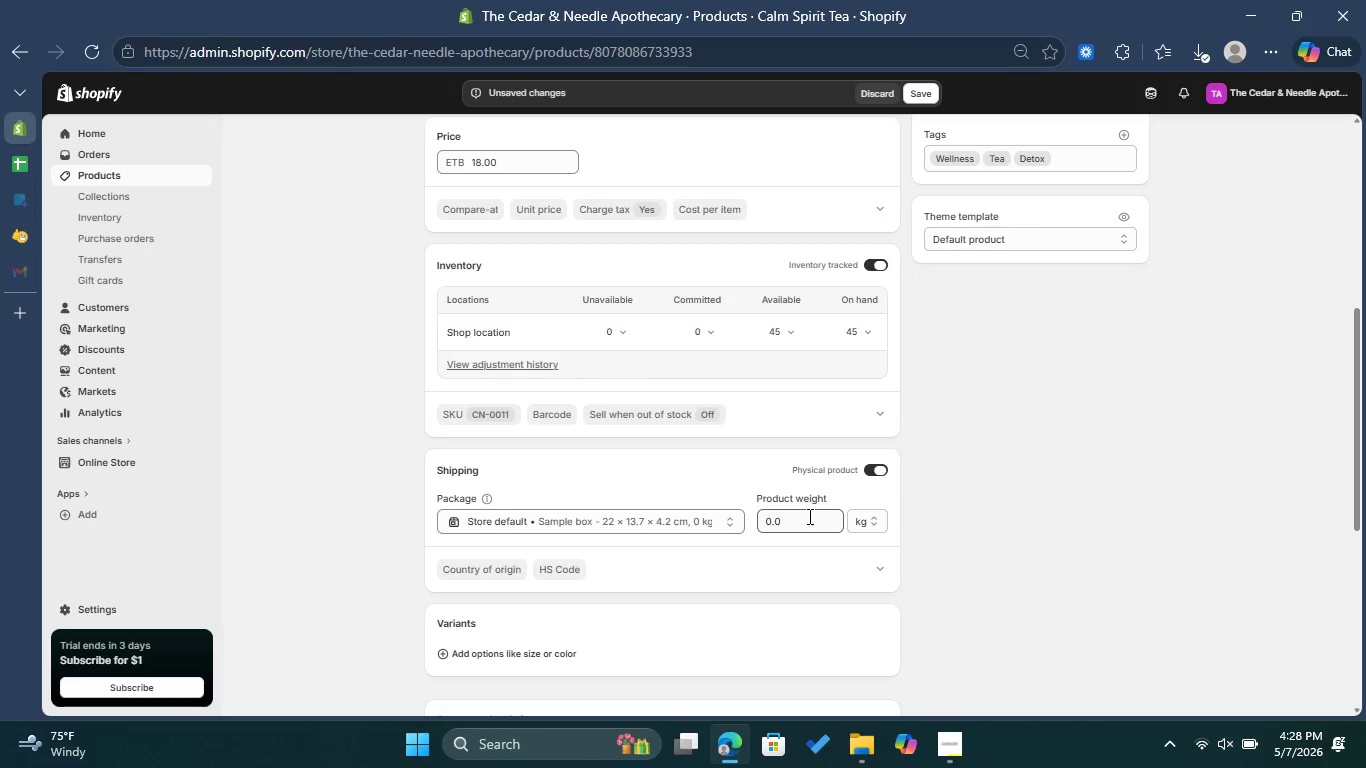 
left_click([804, 516])
 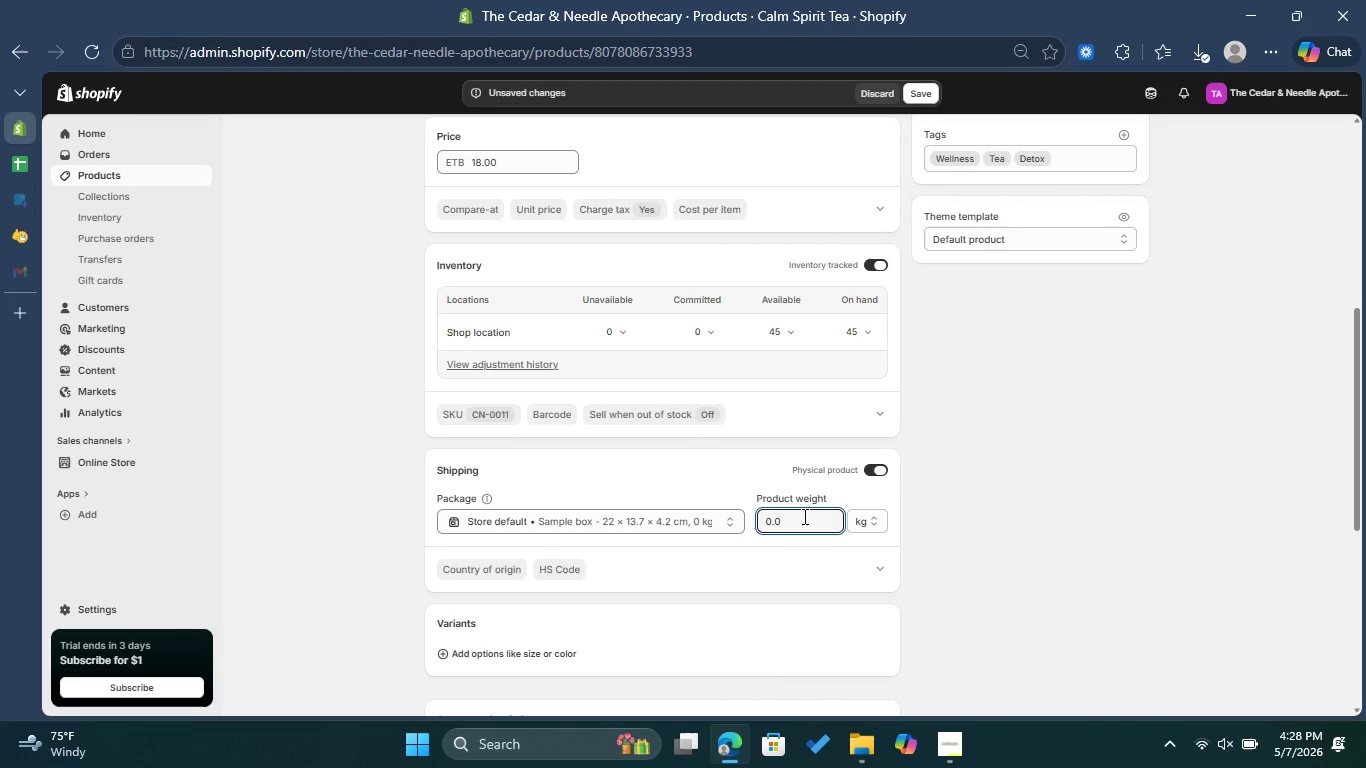 
key(Backspace)
 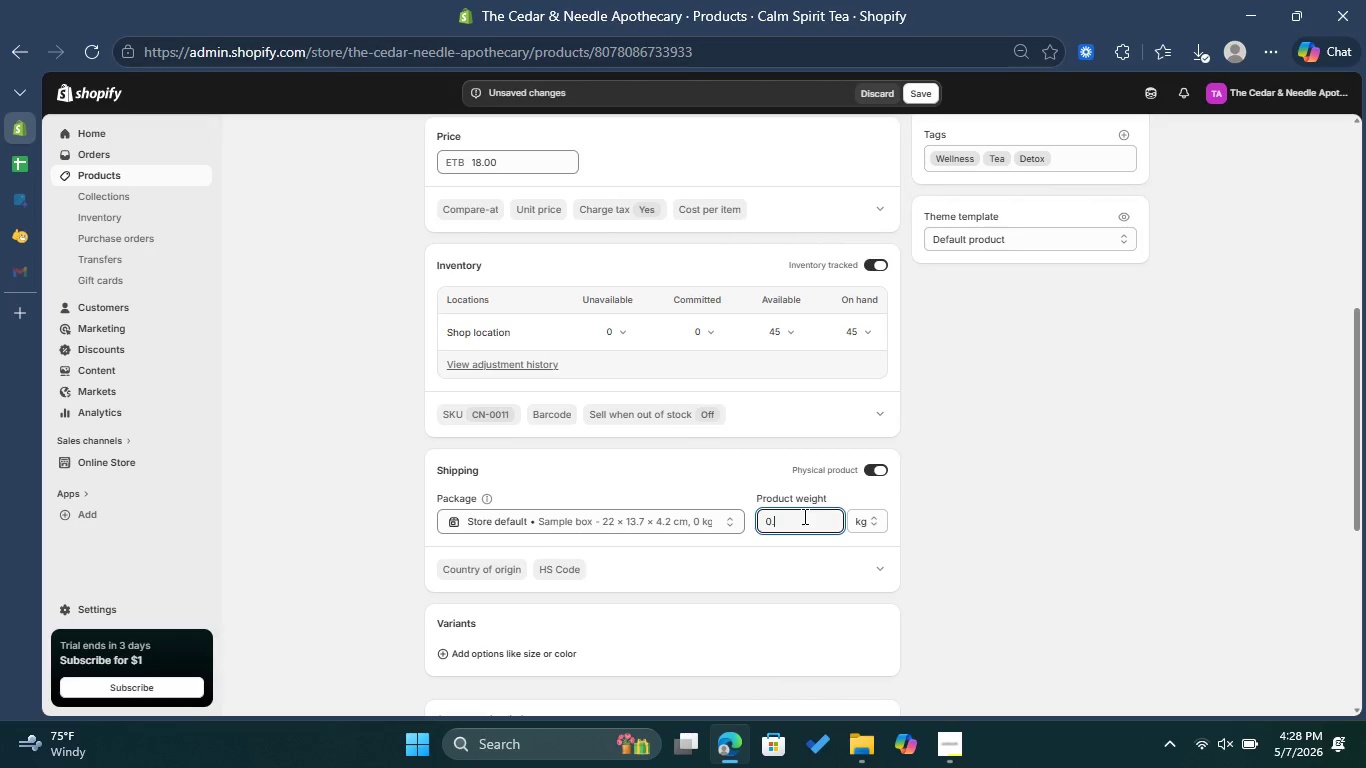 
key(2)
 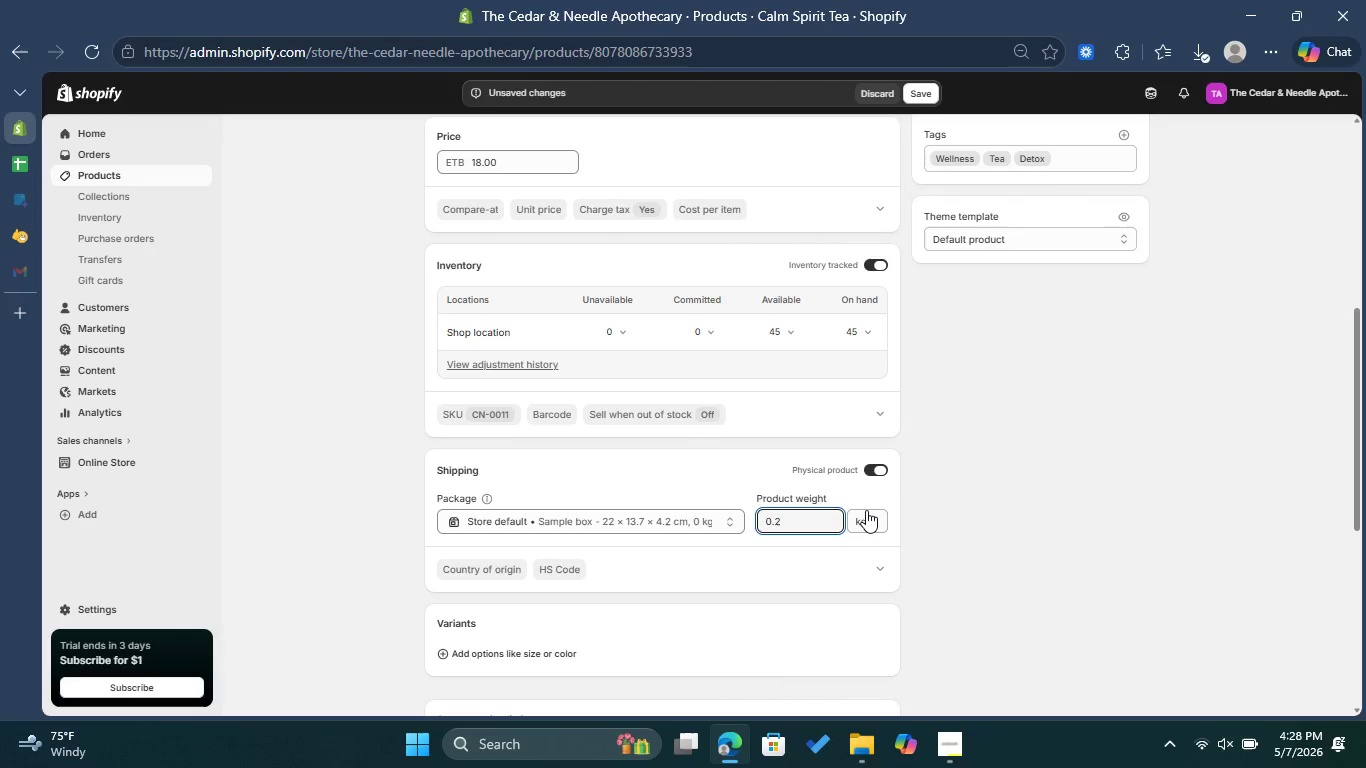 
left_click([867, 510])
 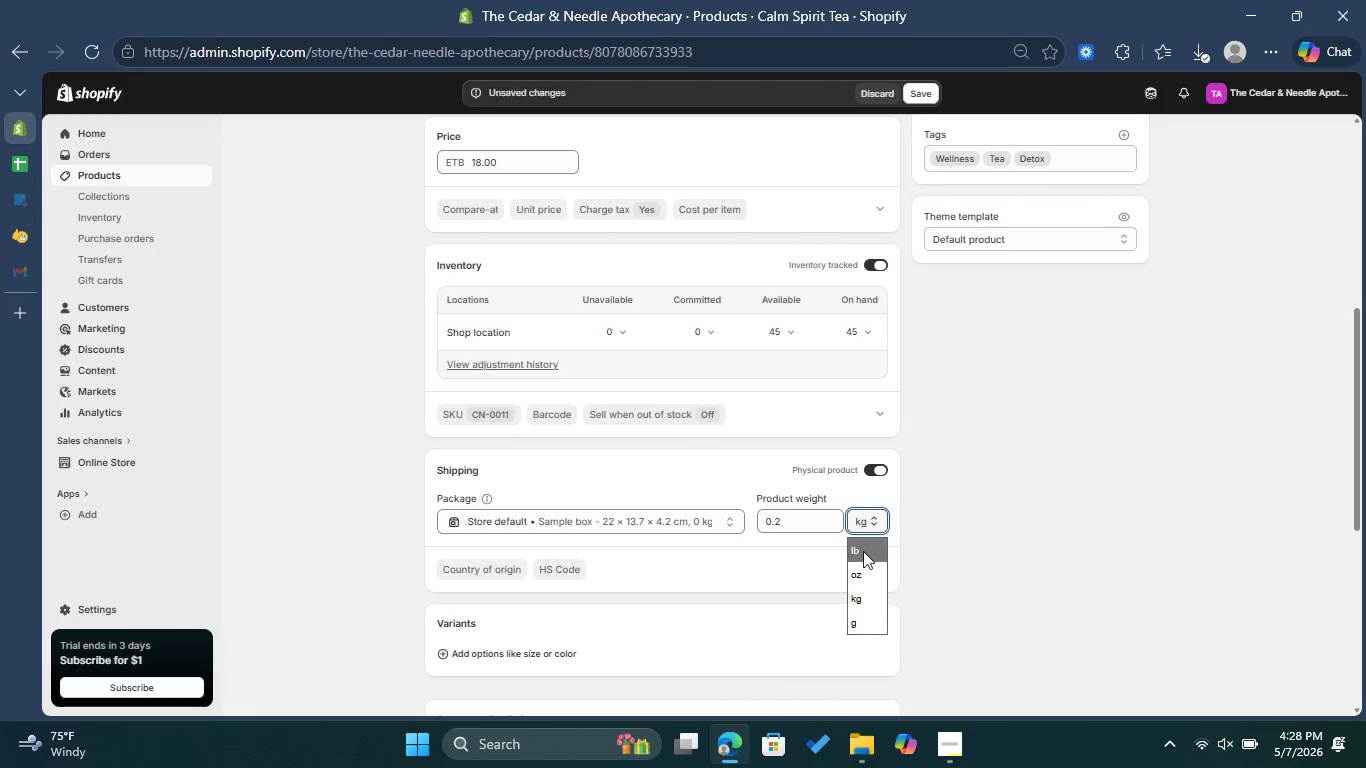 
left_click([863, 554])
 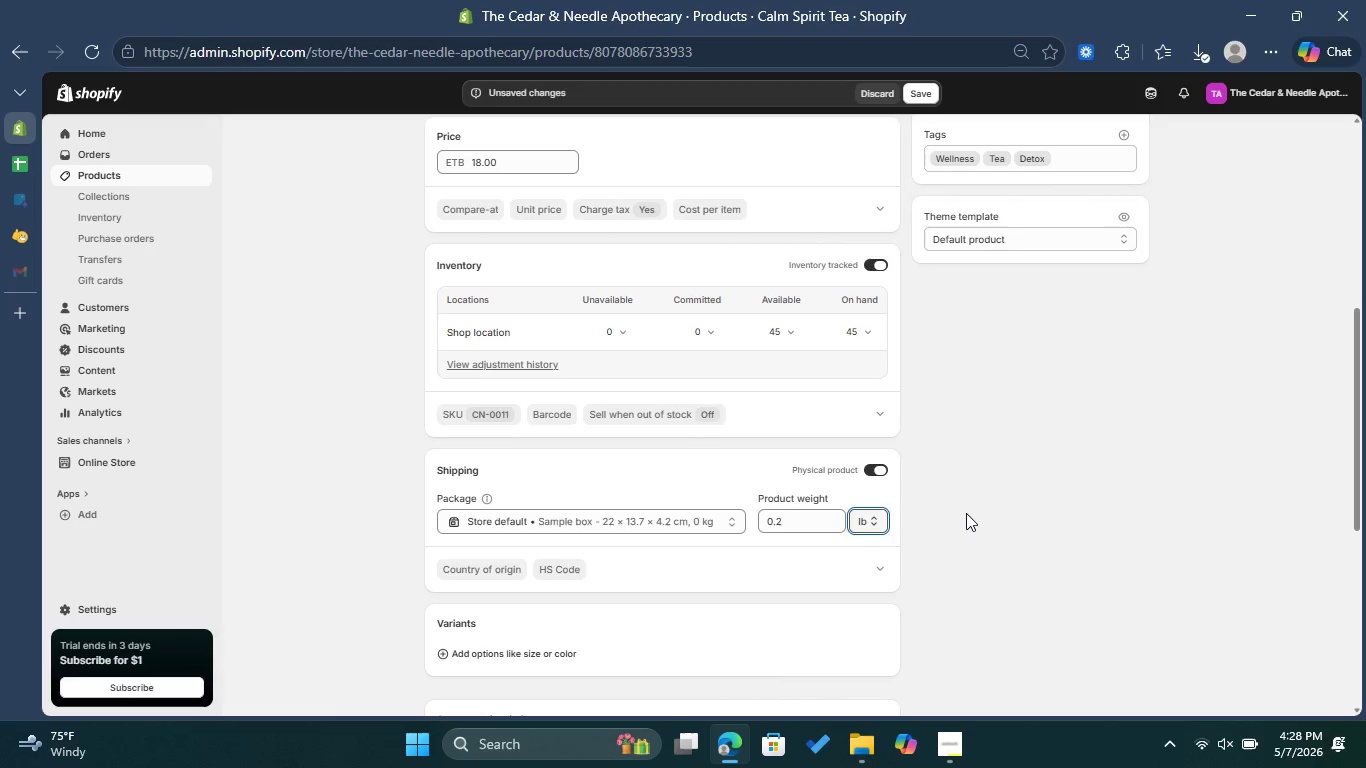 
left_click([966, 512])
 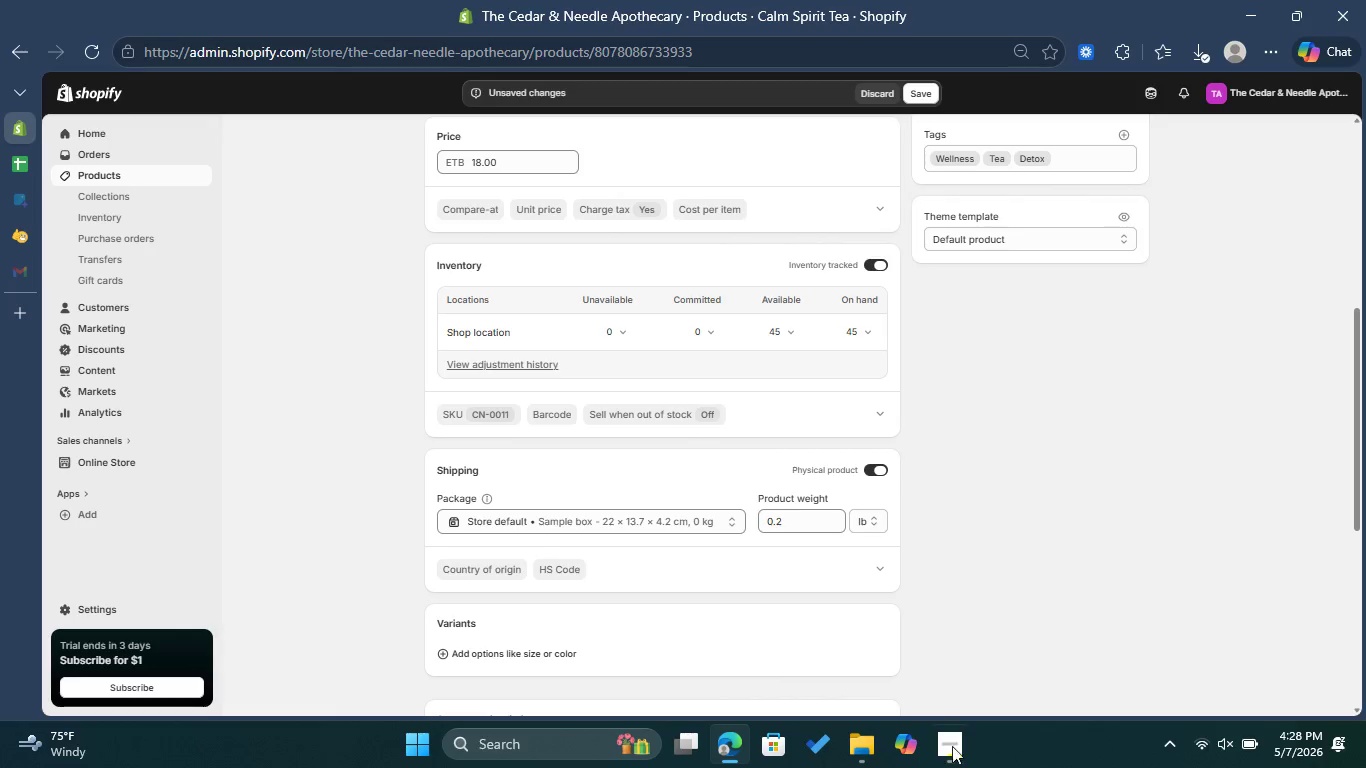 
left_click([940, 740])
 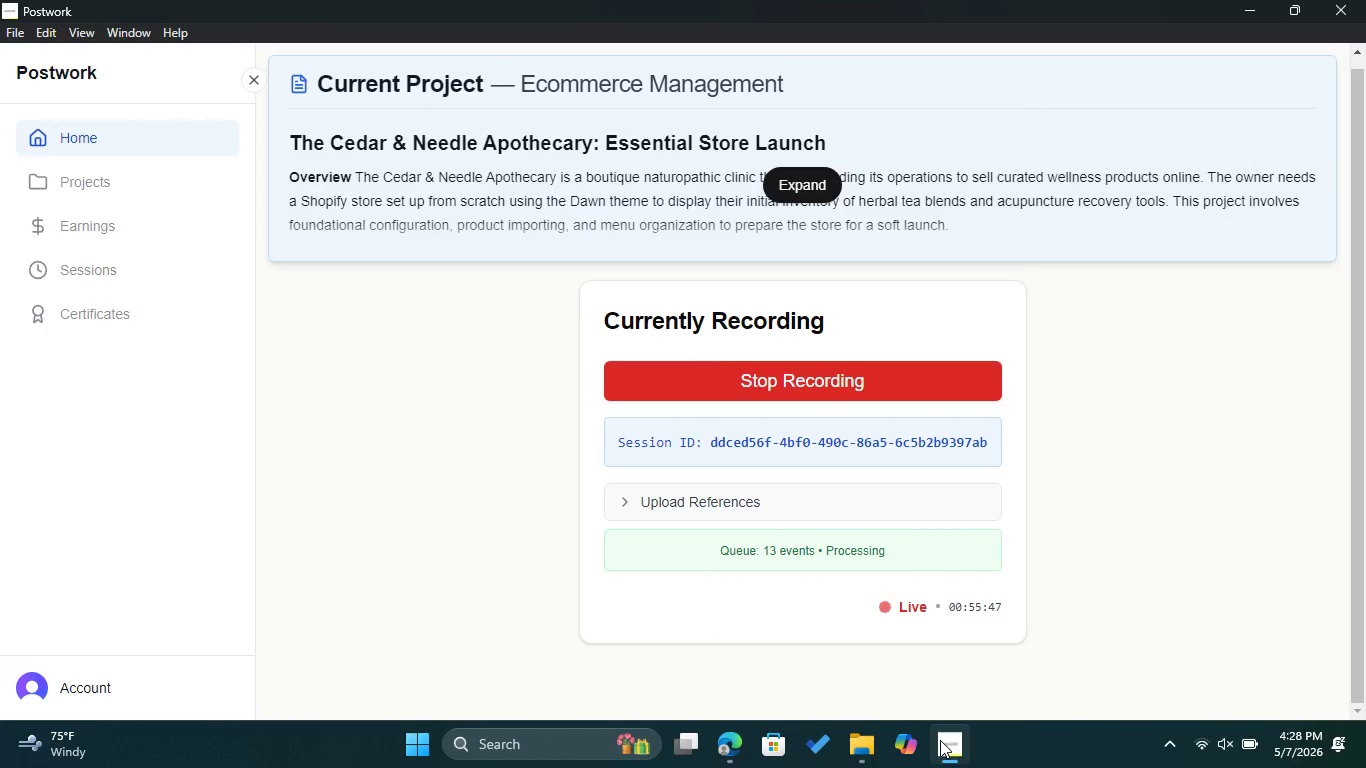 
left_click([940, 740])
 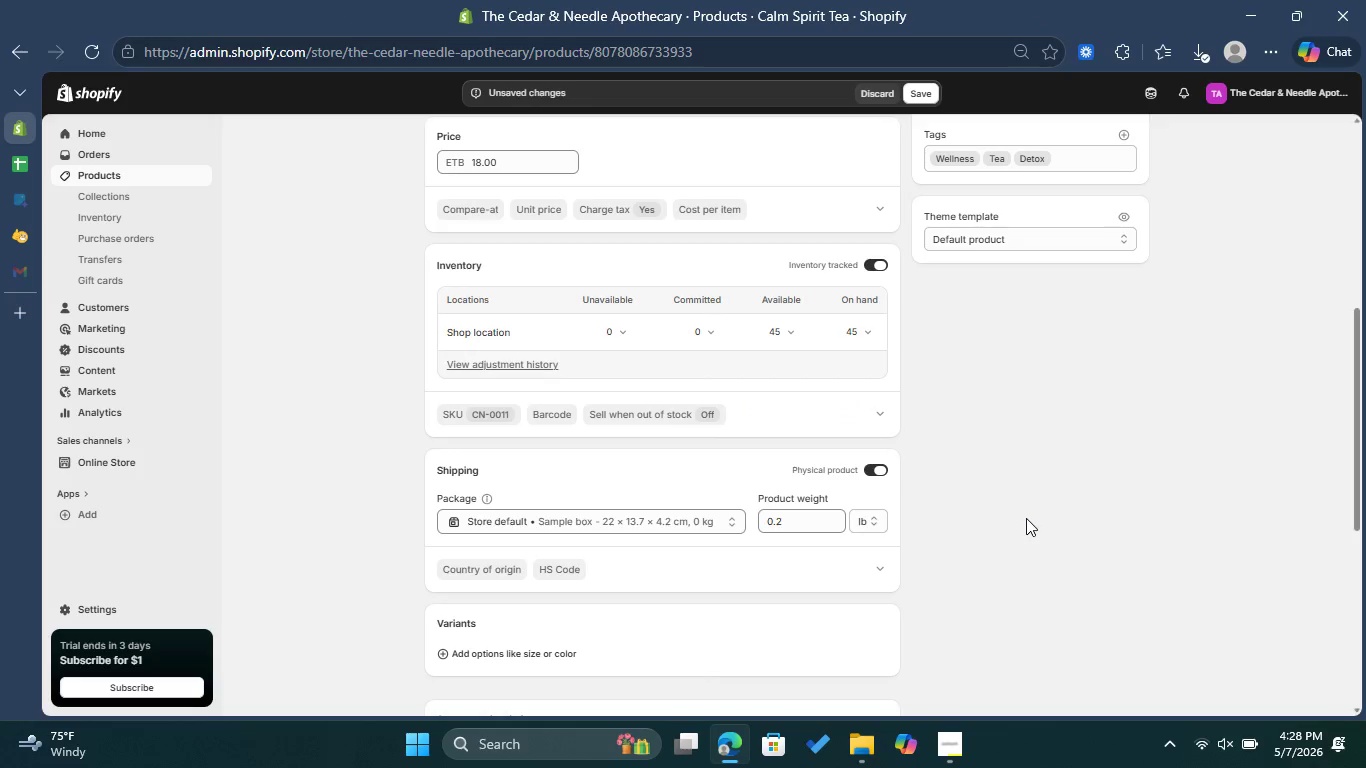 
scroll: coordinate [1026, 518], scroll_direction: down, amount: 3.0
 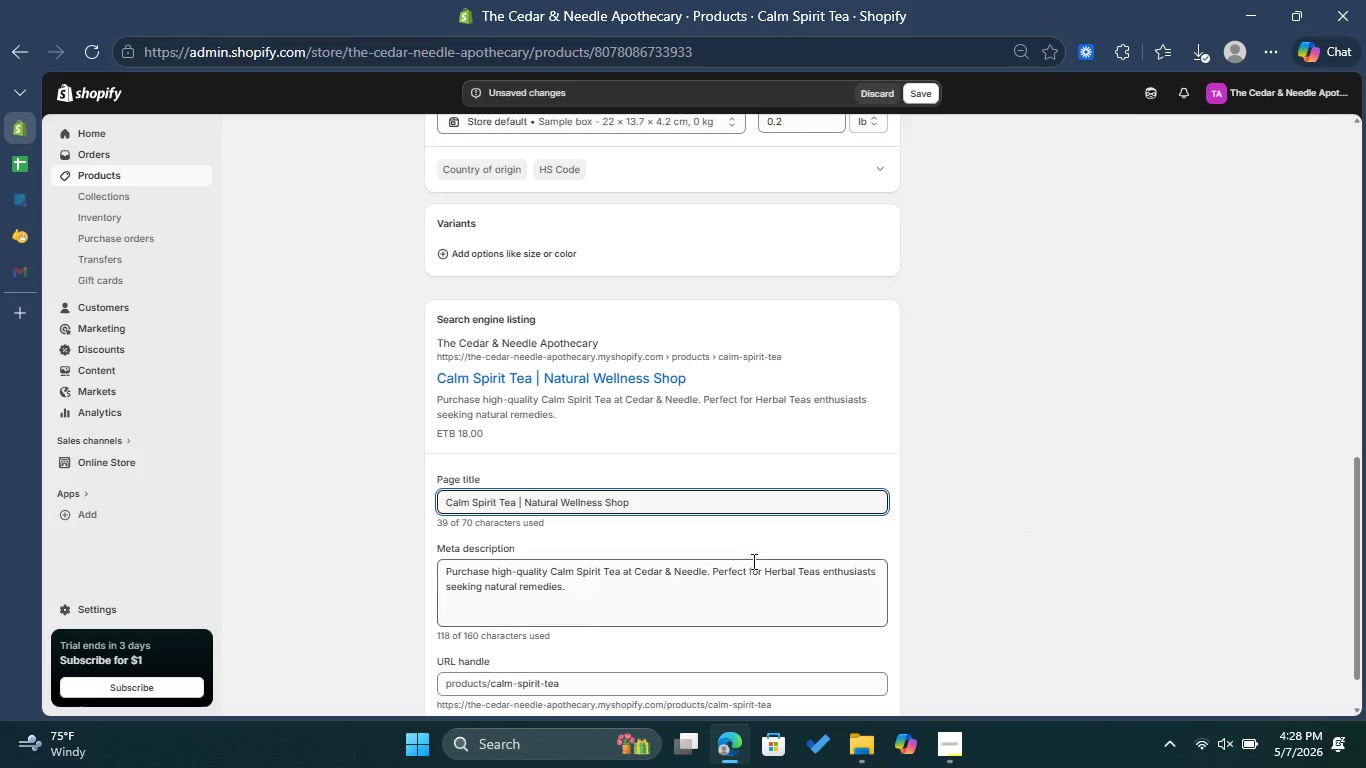 
left_click([627, 593])
 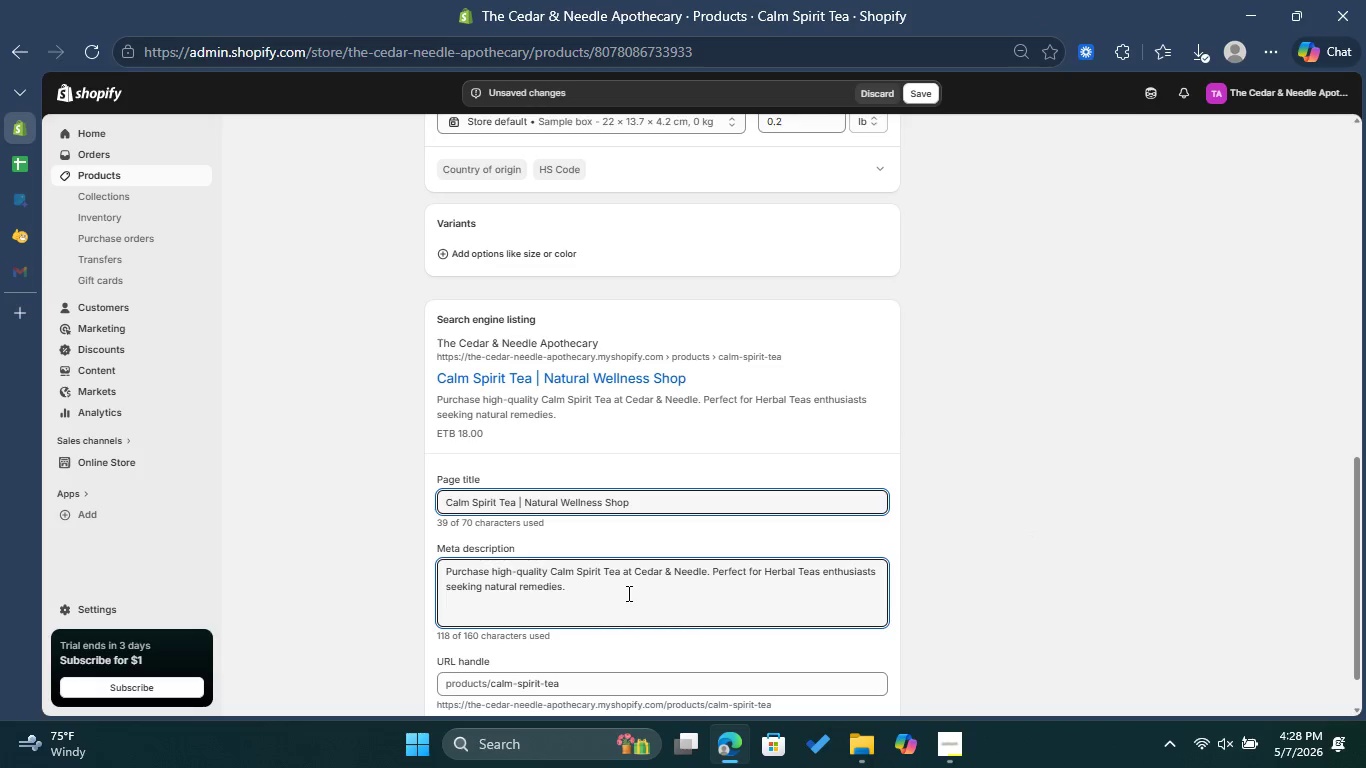 
type( Shop now at Cedar & Needle Apothecary!)
 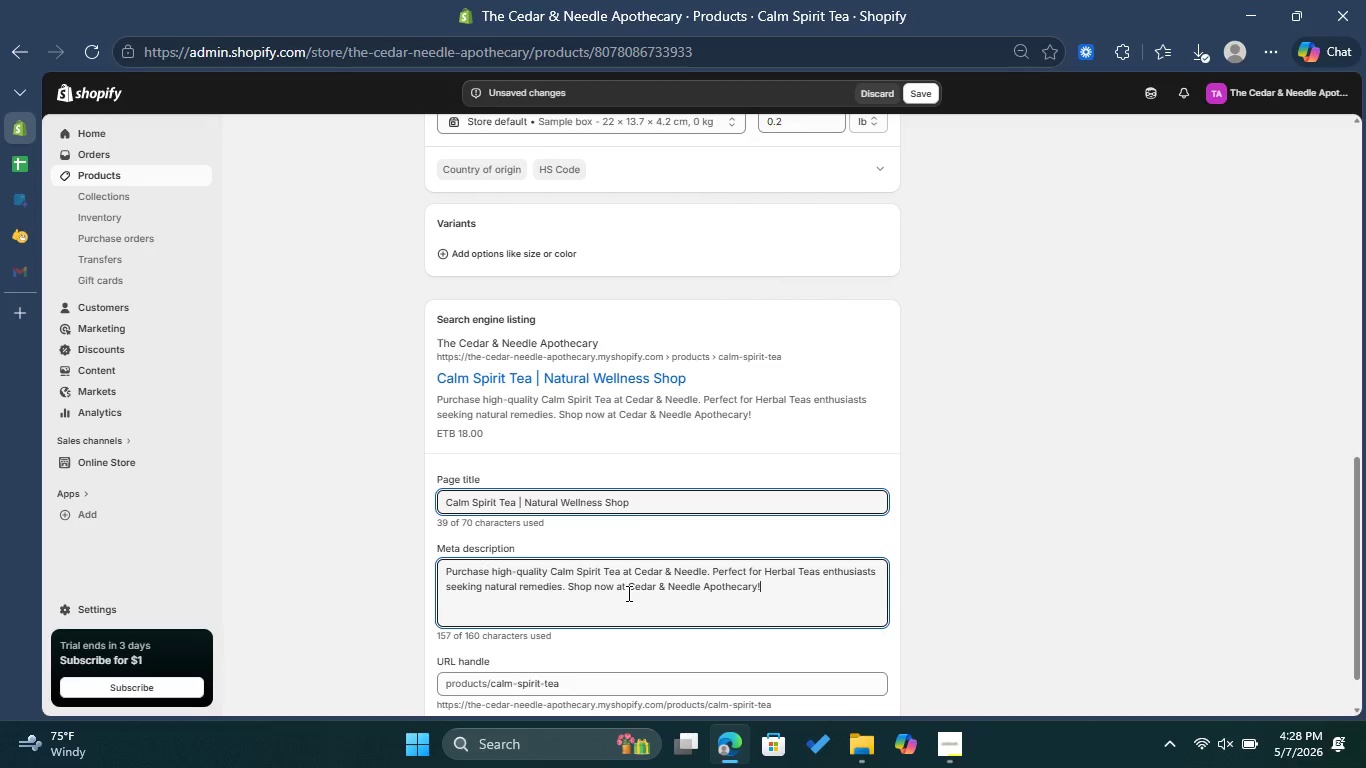 
left_click([734, 587])
 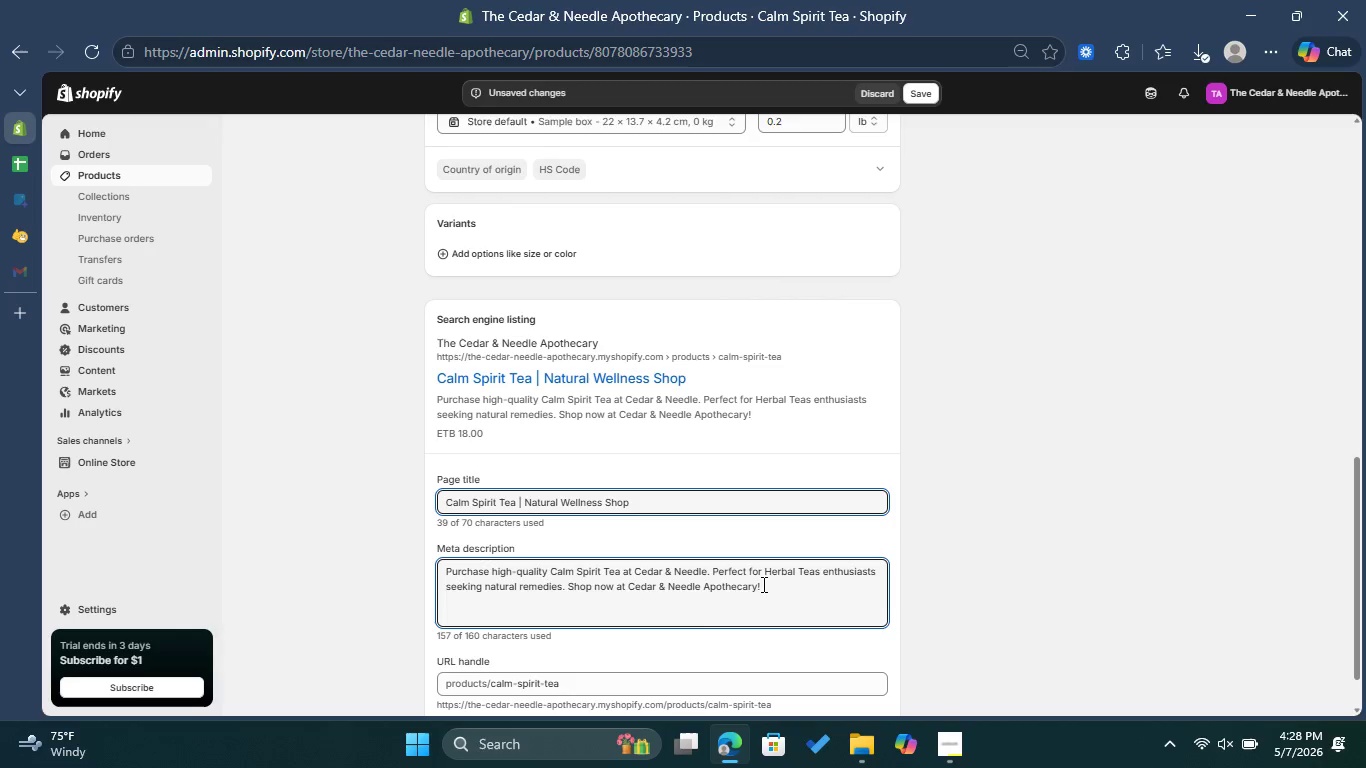 
left_click([763, 583])
 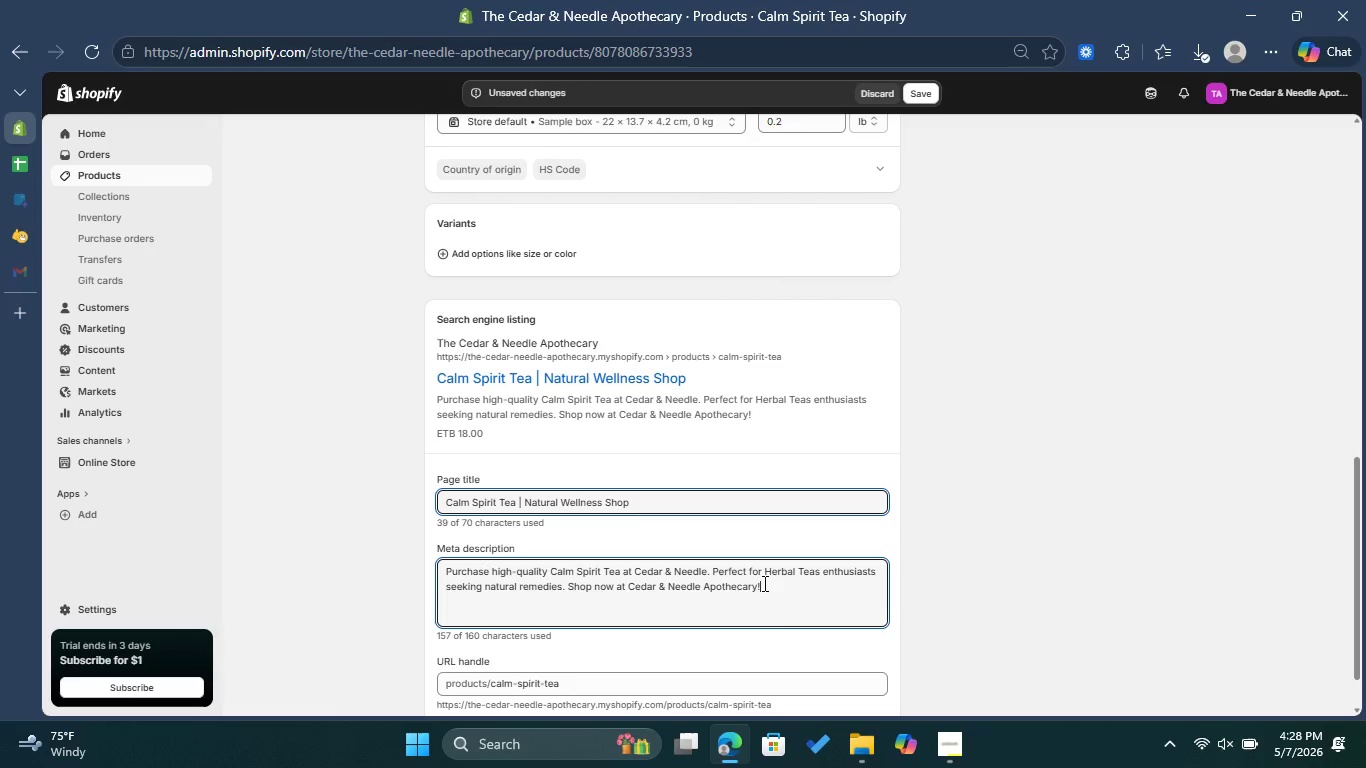 
wait(10.23)
 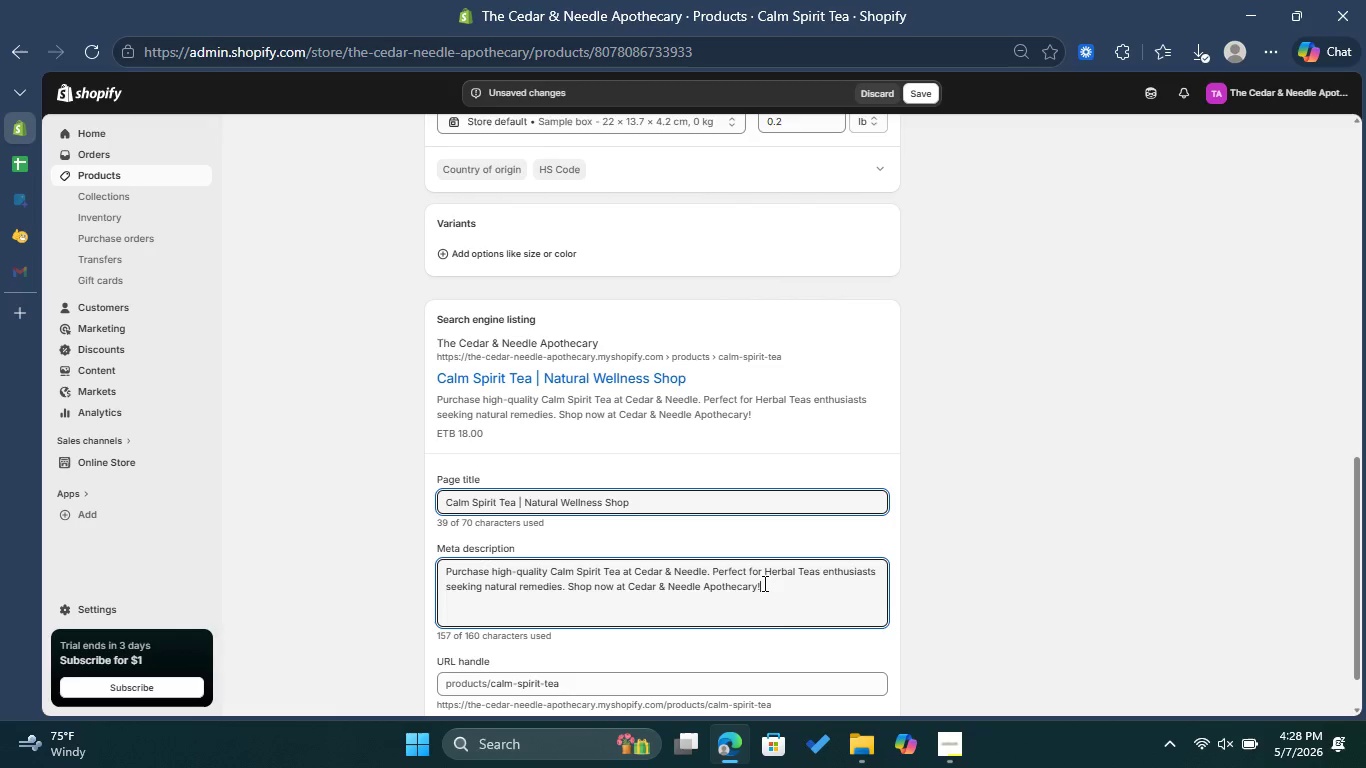 
scroll: coordinate [768, 593], scroll_direction: down, amount: 1.0
 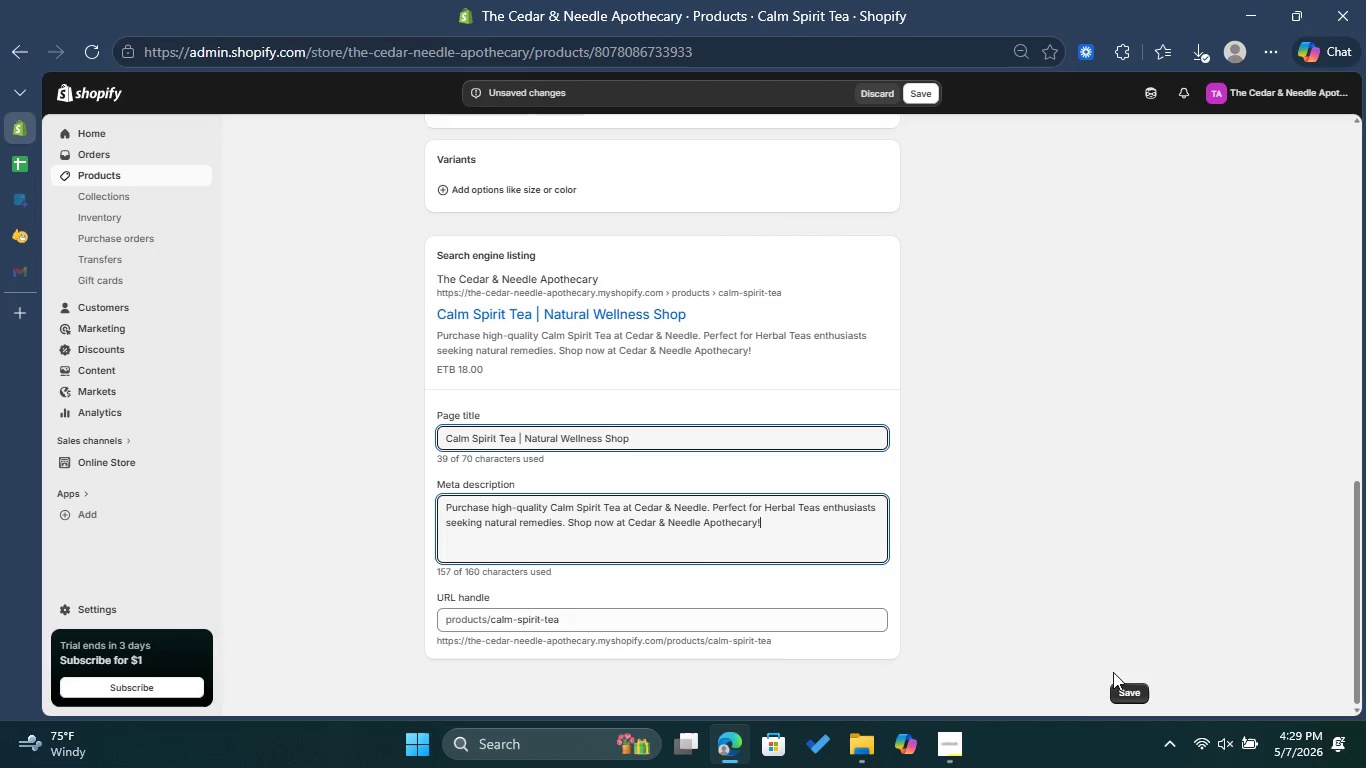 
left_click([1121, 688])
 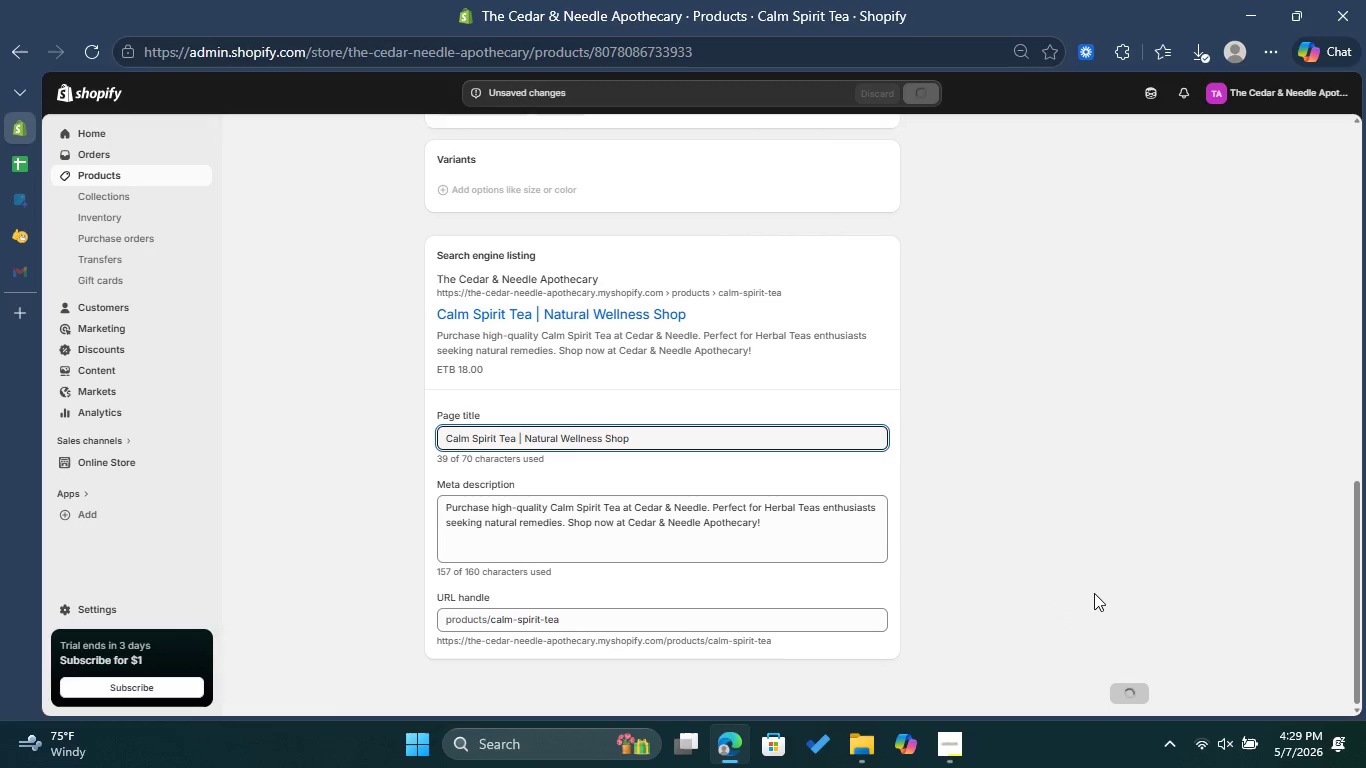 
wait(7.83)
 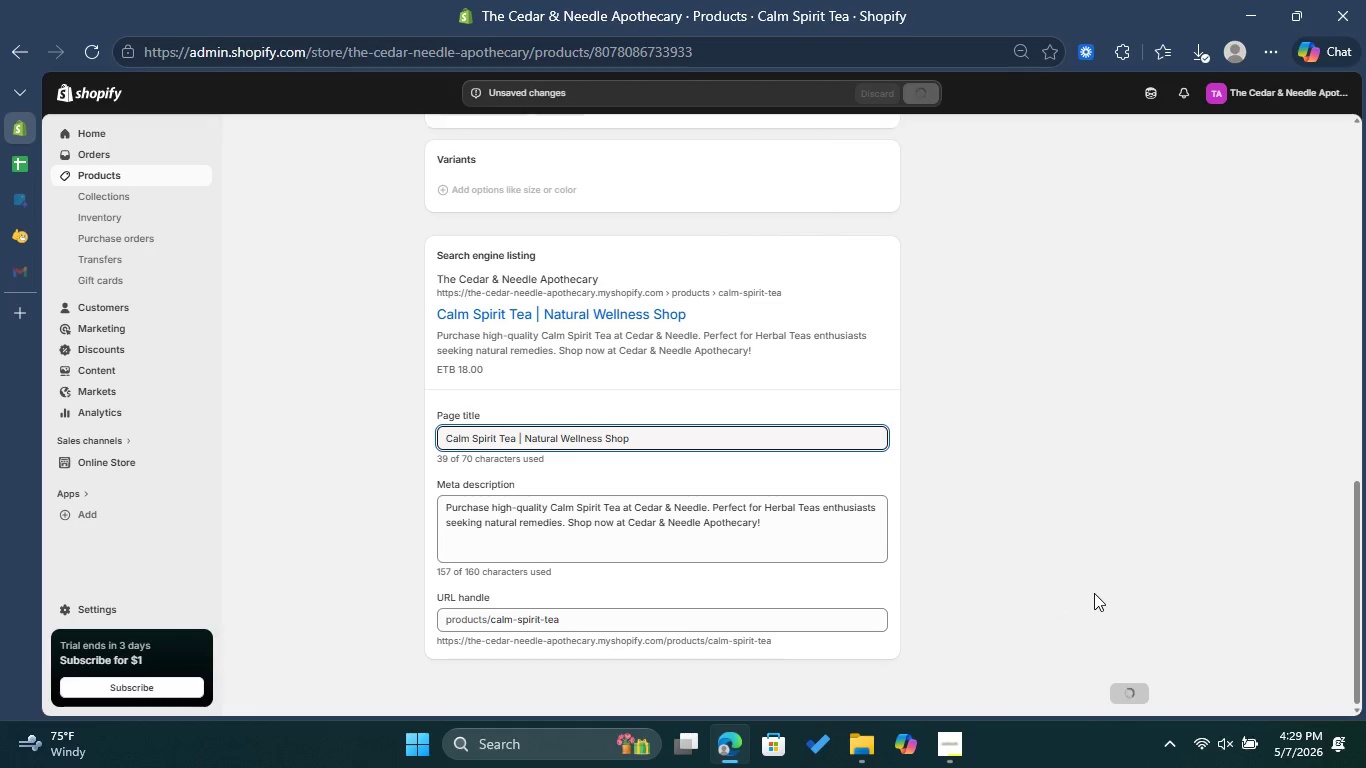 
scroll: coordinate [966, 325], scroll_direction: up, amount: 4.0
 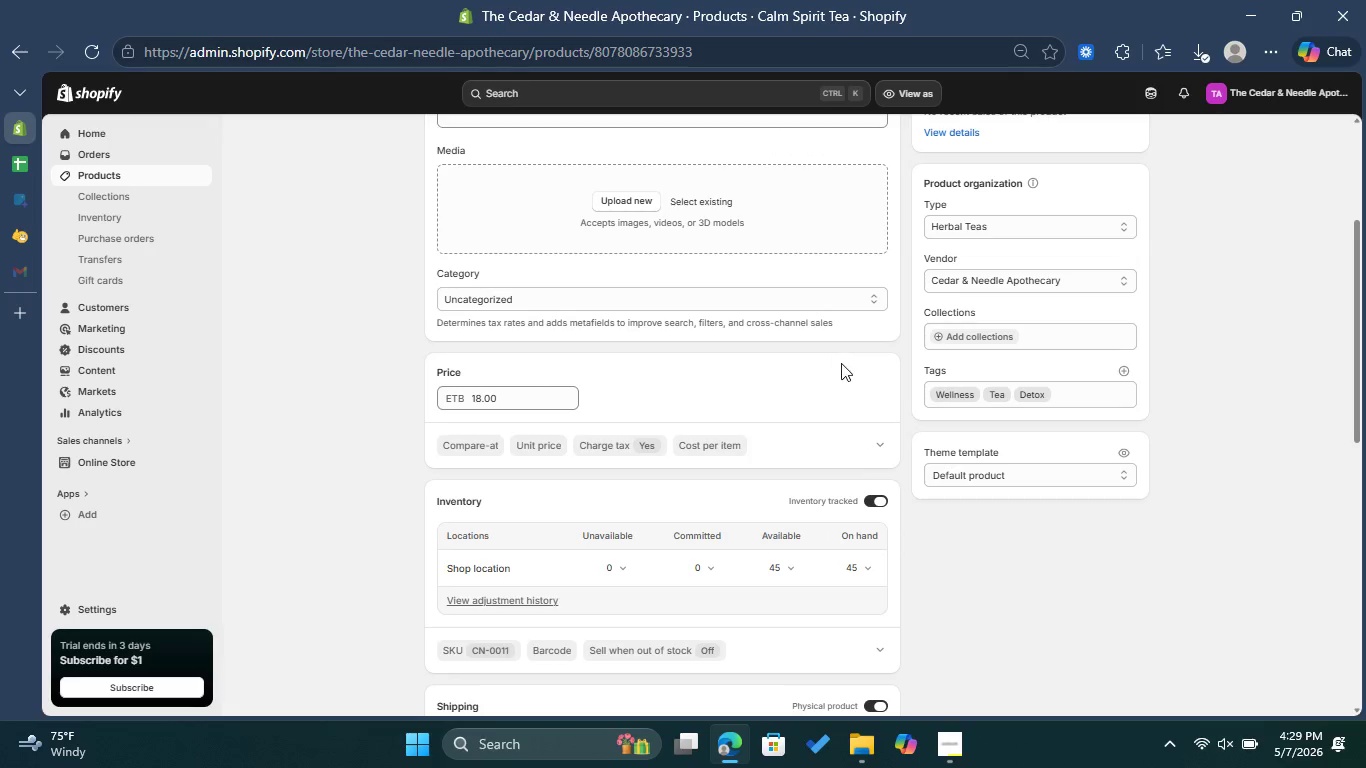 
scroll: coordinate [886, 413], scroll_direction: down, amount: 2.0
 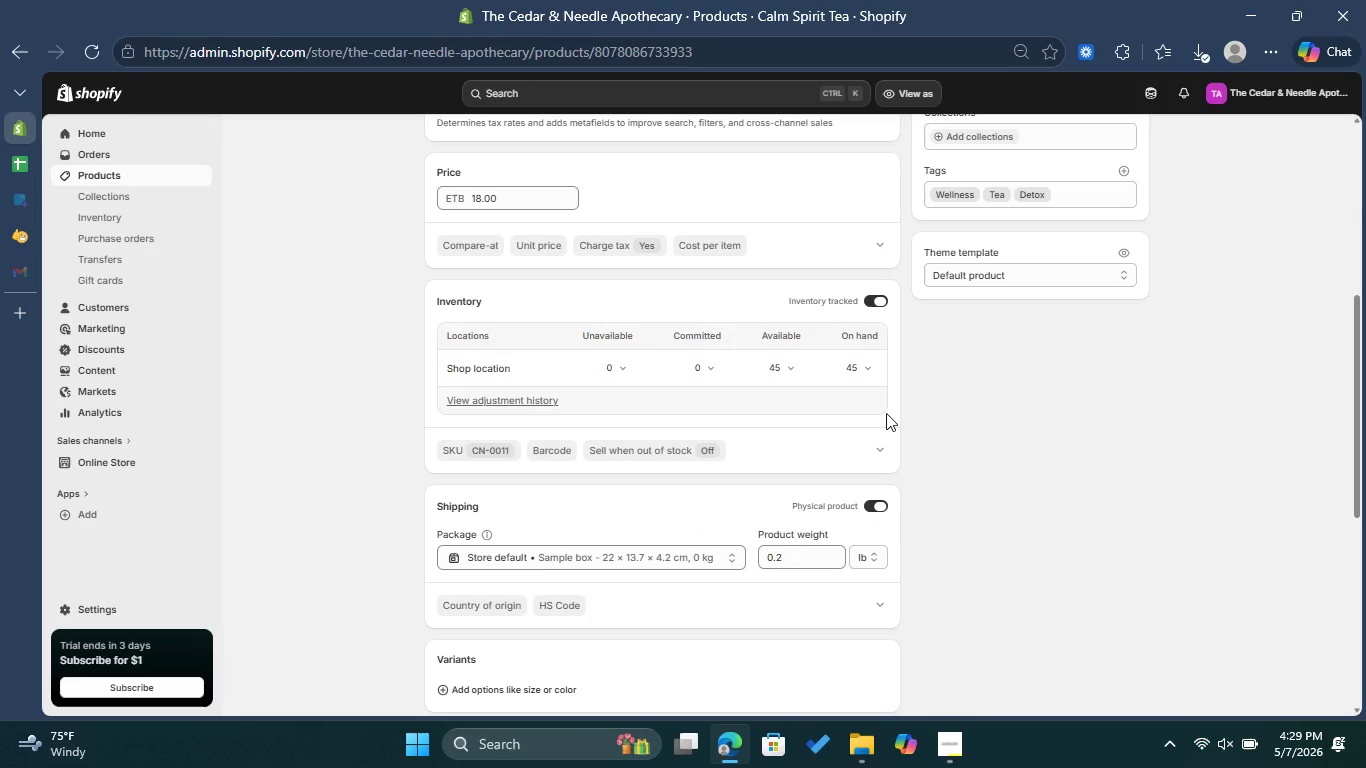 
scroll: coordinate [601, 318], scroll_direction: up, amount: 5.0
 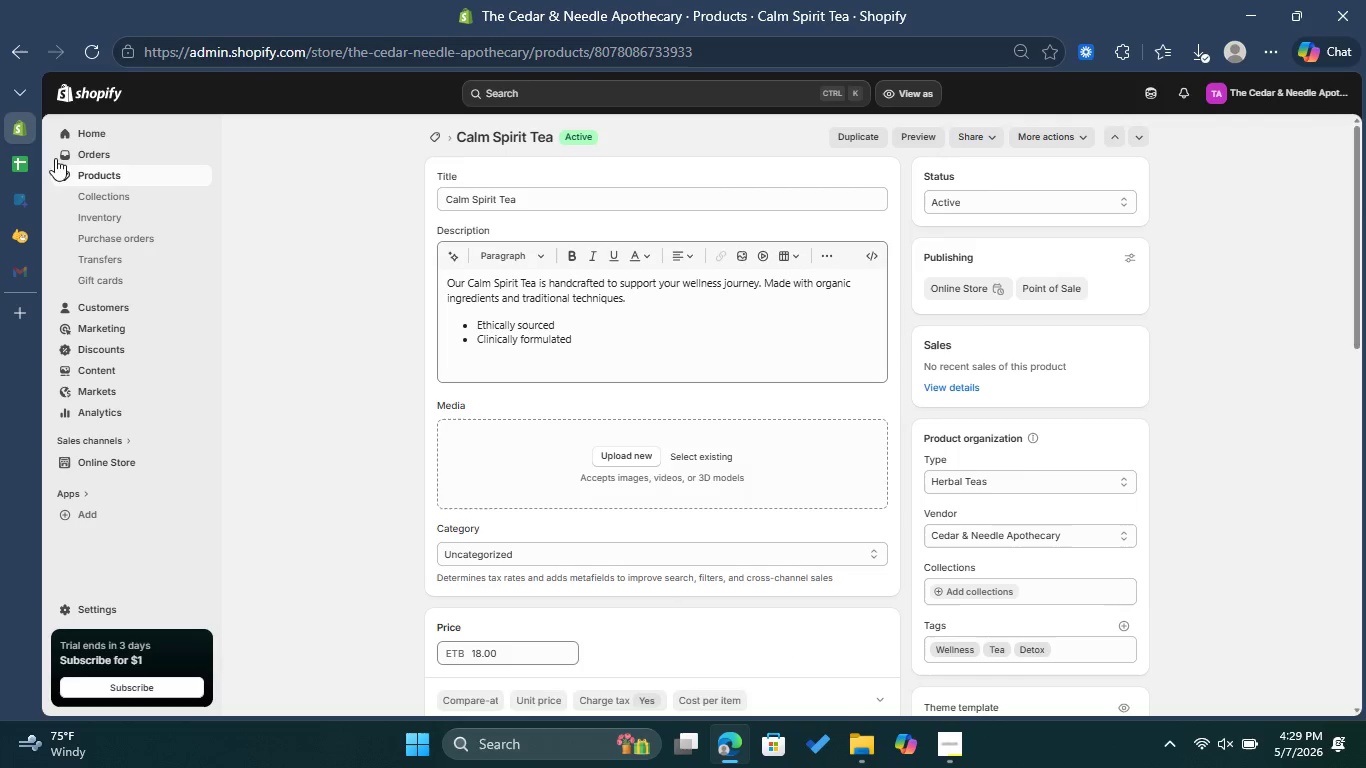 
left_click([19, 162])
 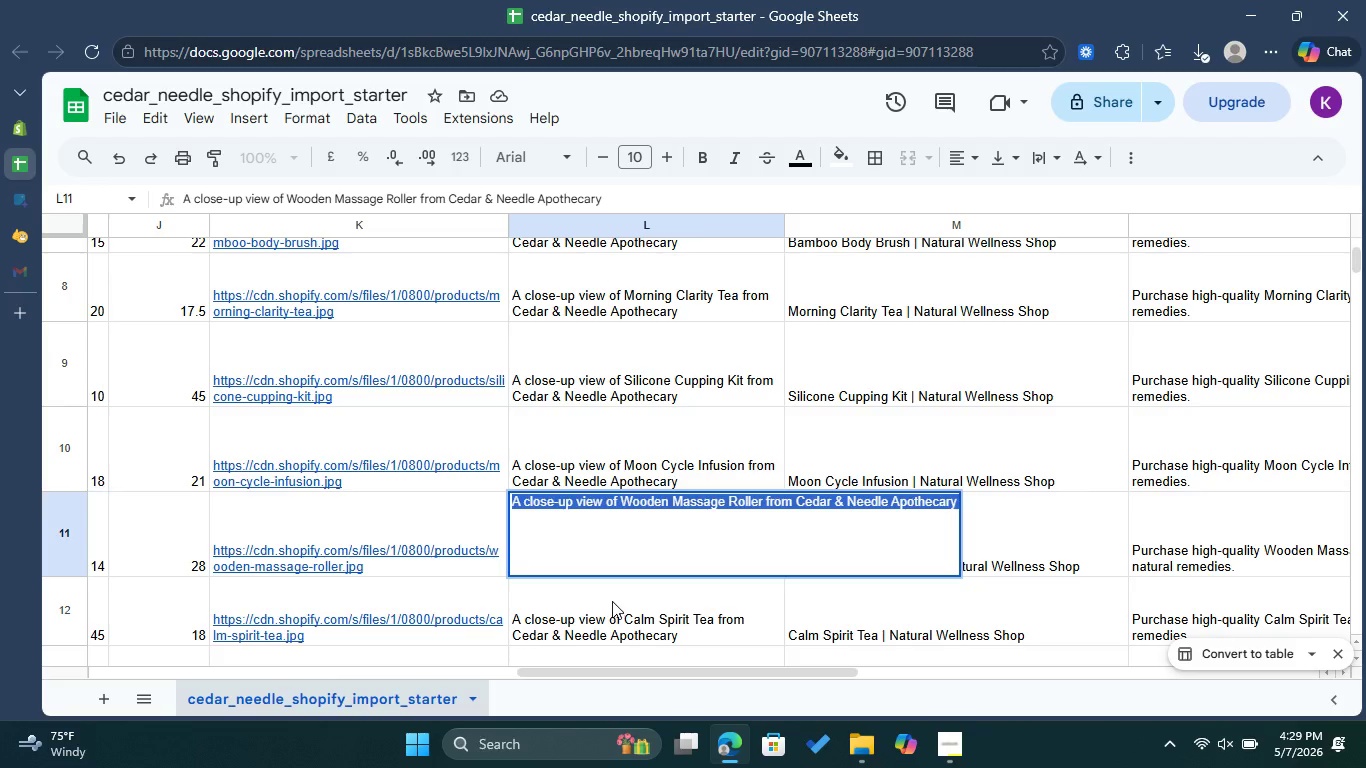 
double_click([612, 601])
 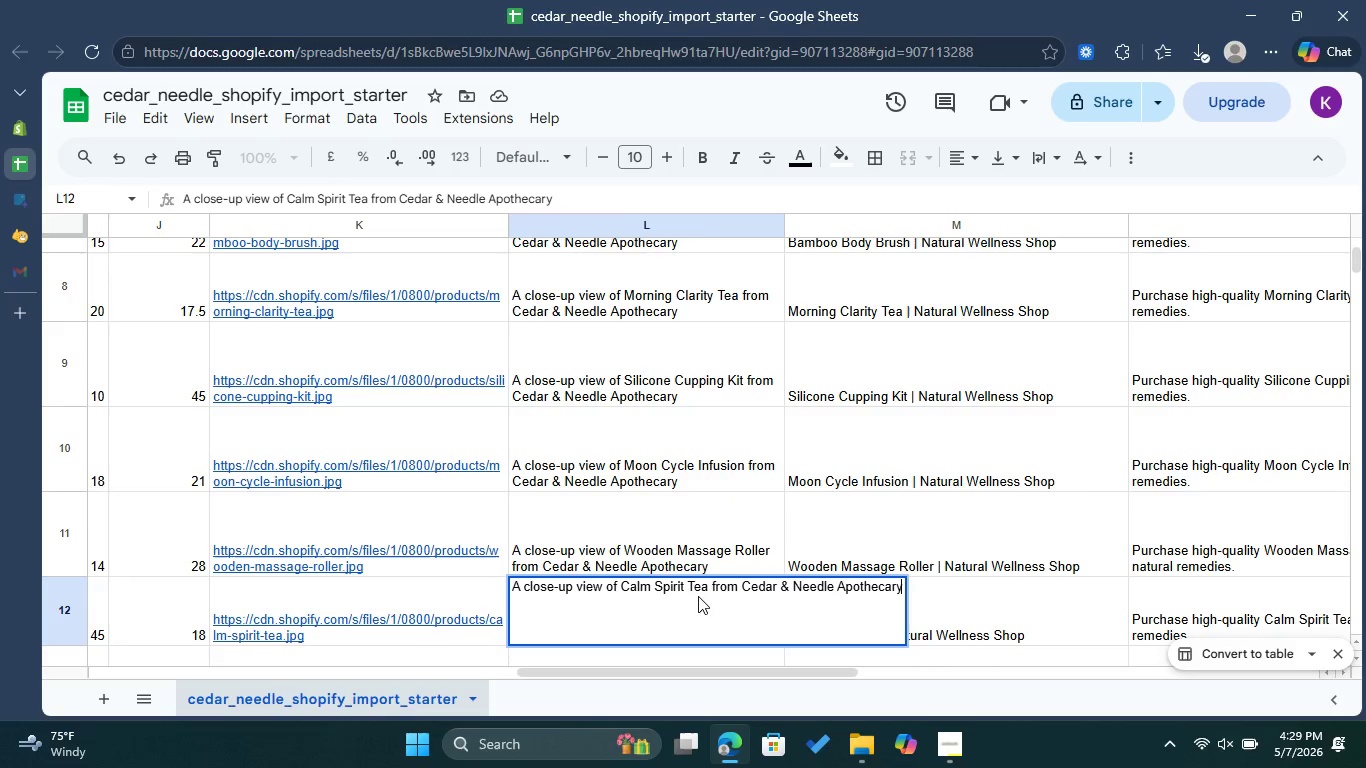 
key(Control+ControlLeft)
 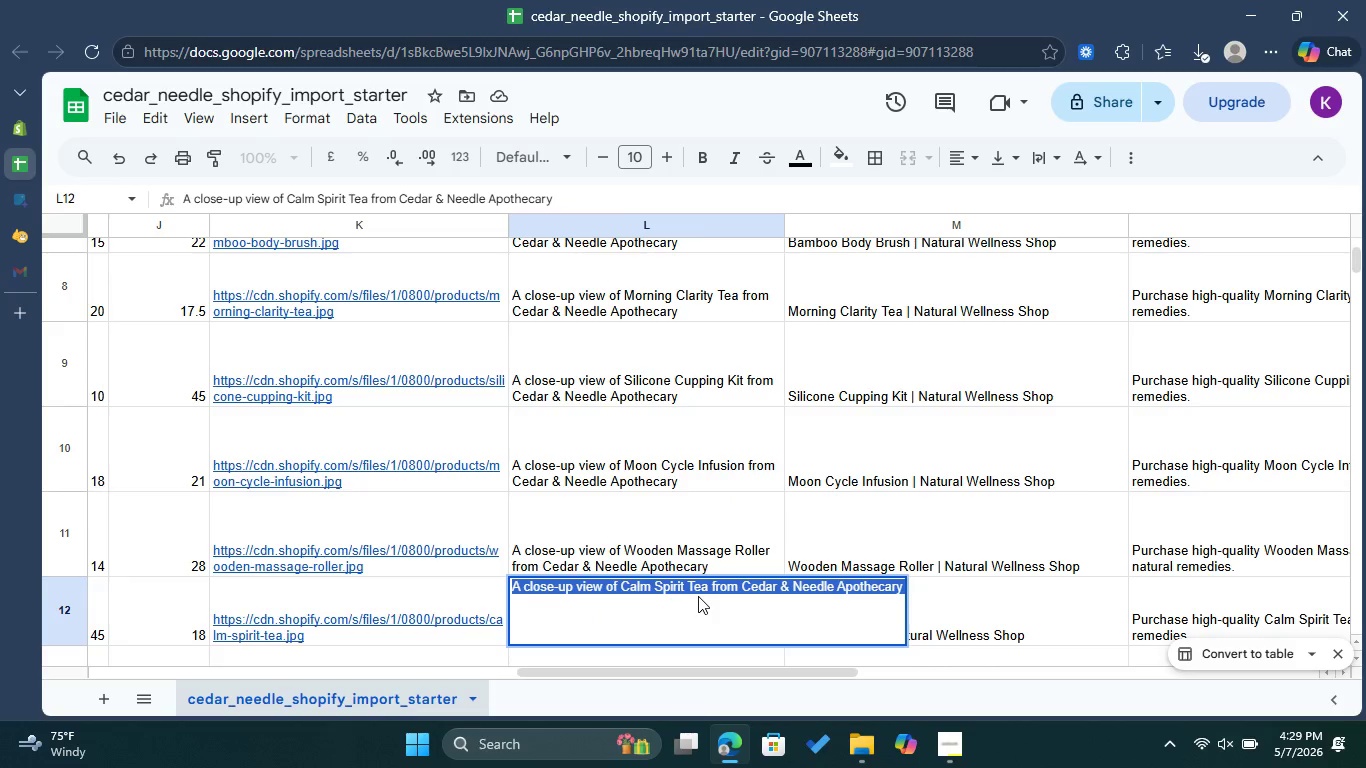 
key(Control+A)
 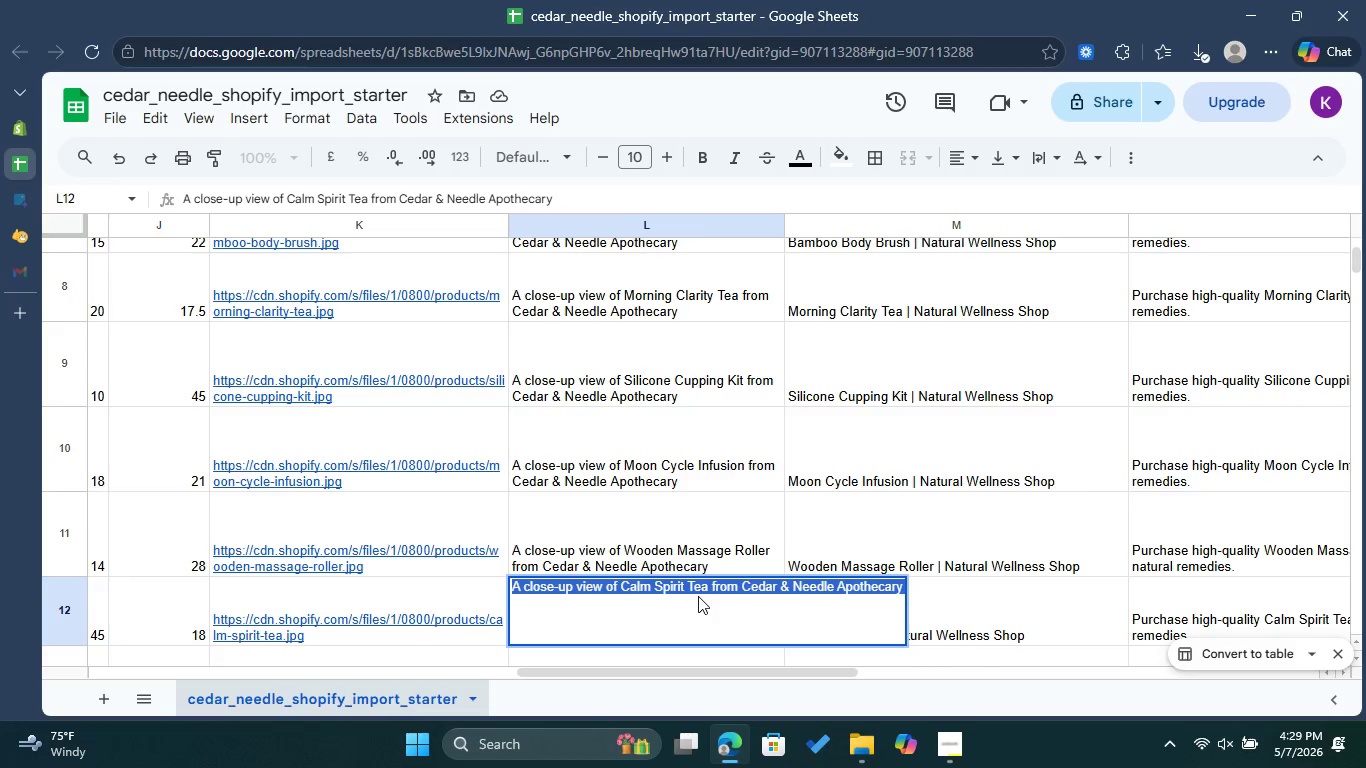 
key(Control+C)
 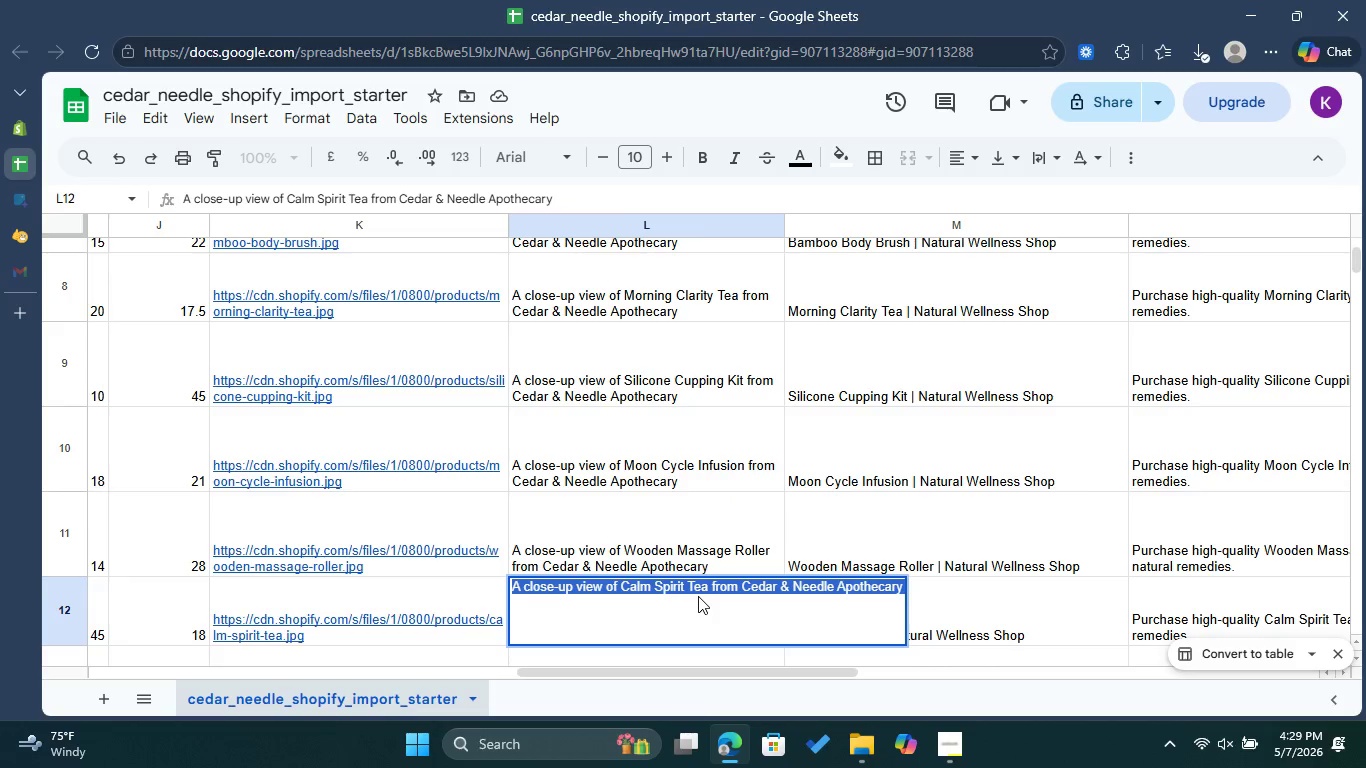 
key(Control+C)
 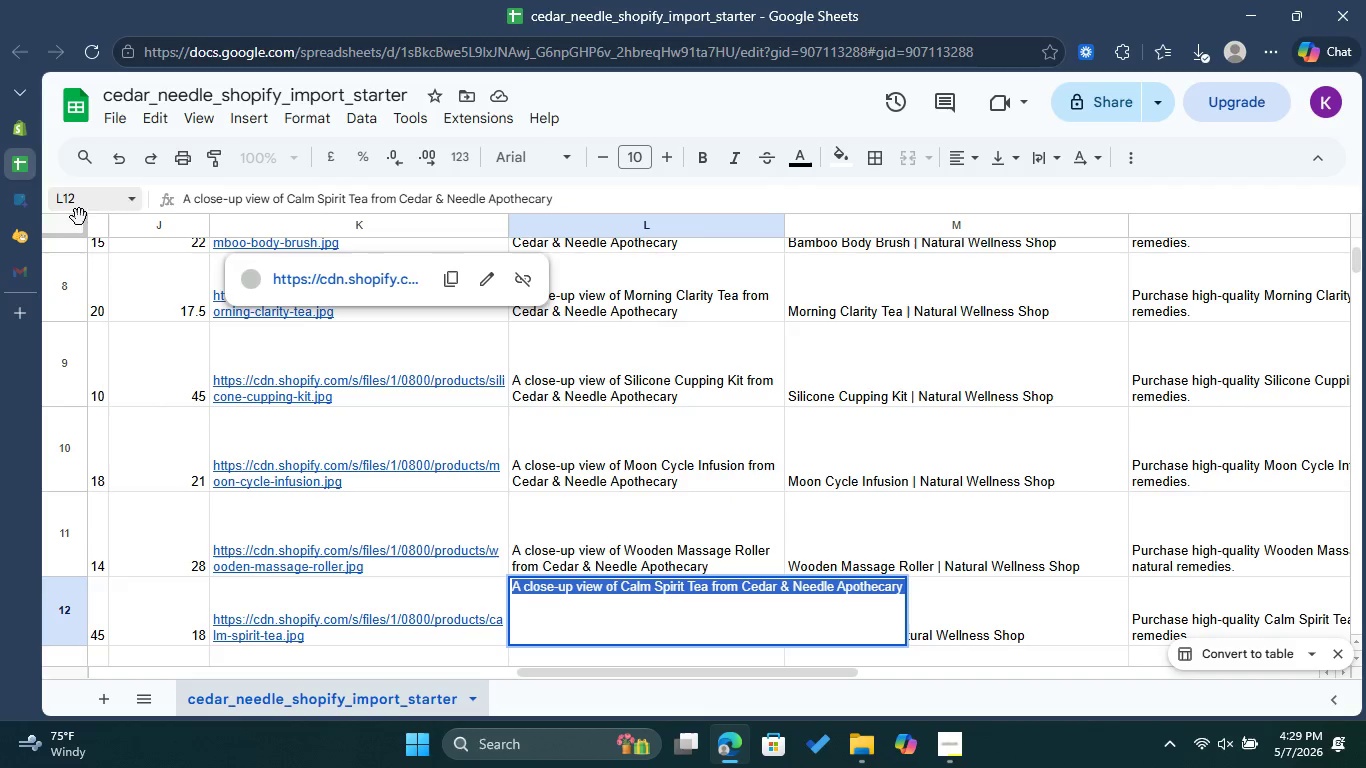 
left_click([21, 241])
 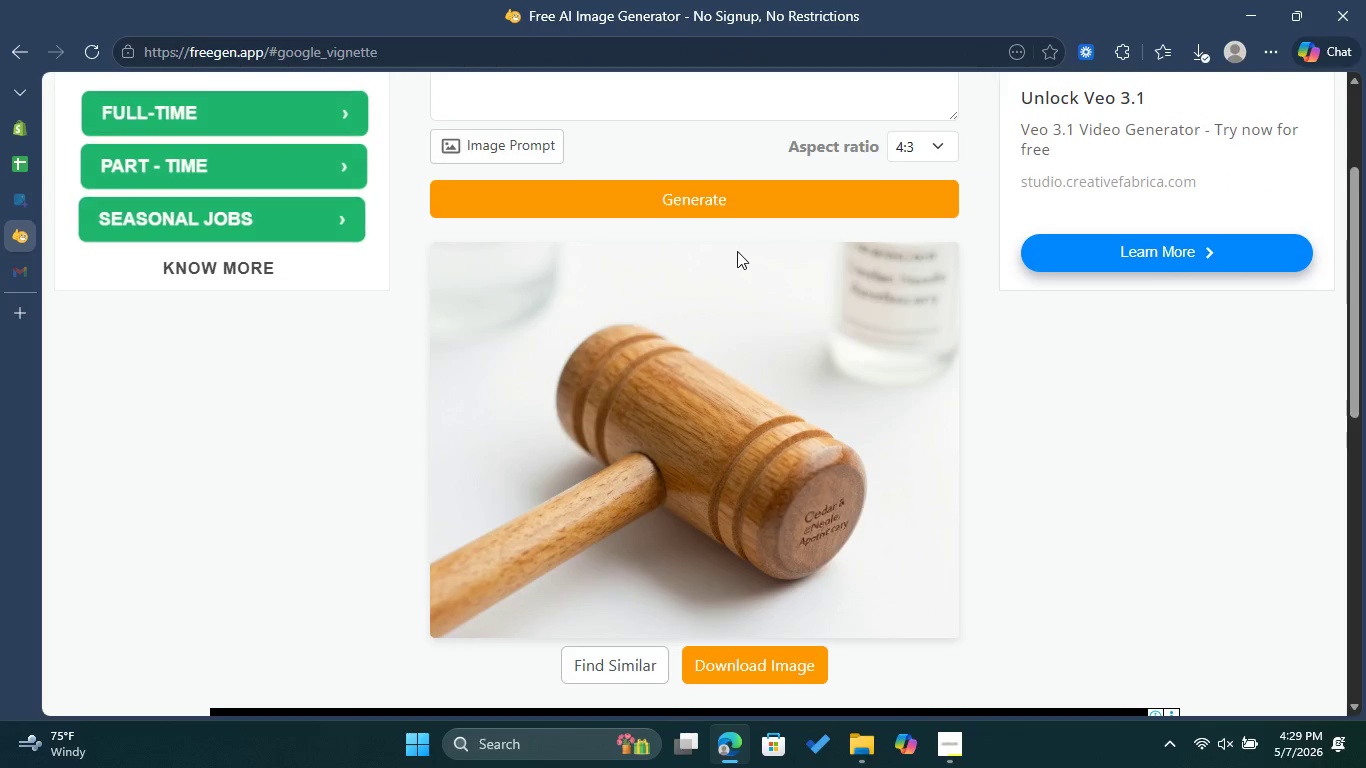 
scroll: coordinate [743, 253], scroll_direction: up, amount: 4.0
 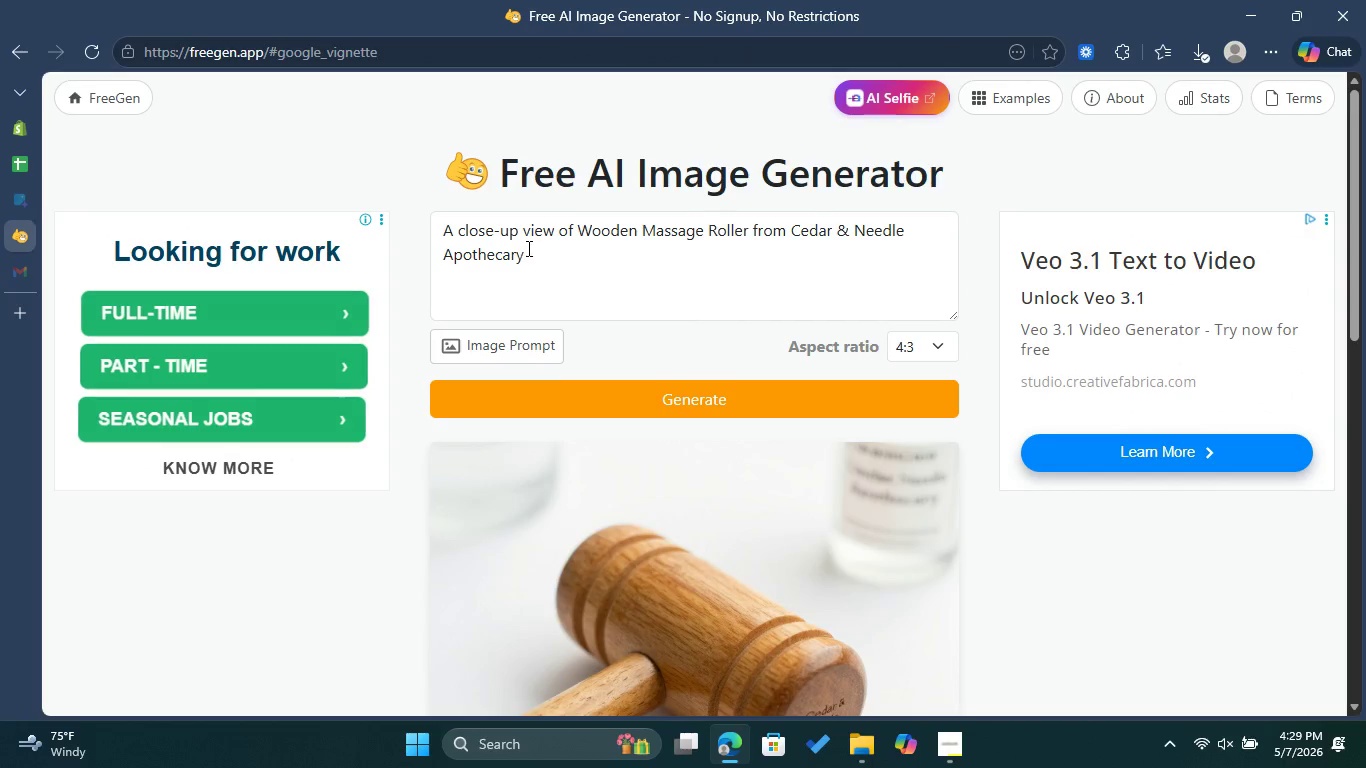 
left_click_drag(start_coordinate=[535, 258], to_coordinate=[423, 231])
 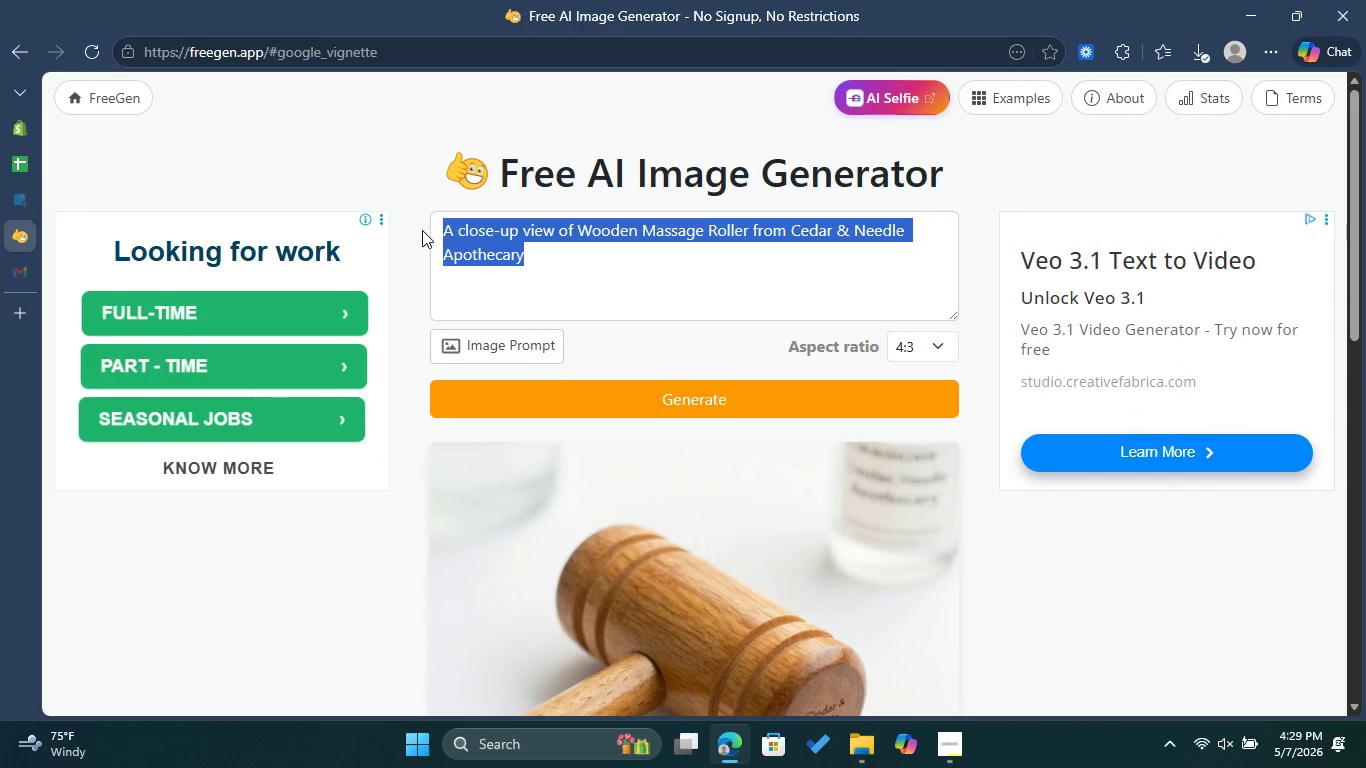 
key(Control+ControlLeft)
 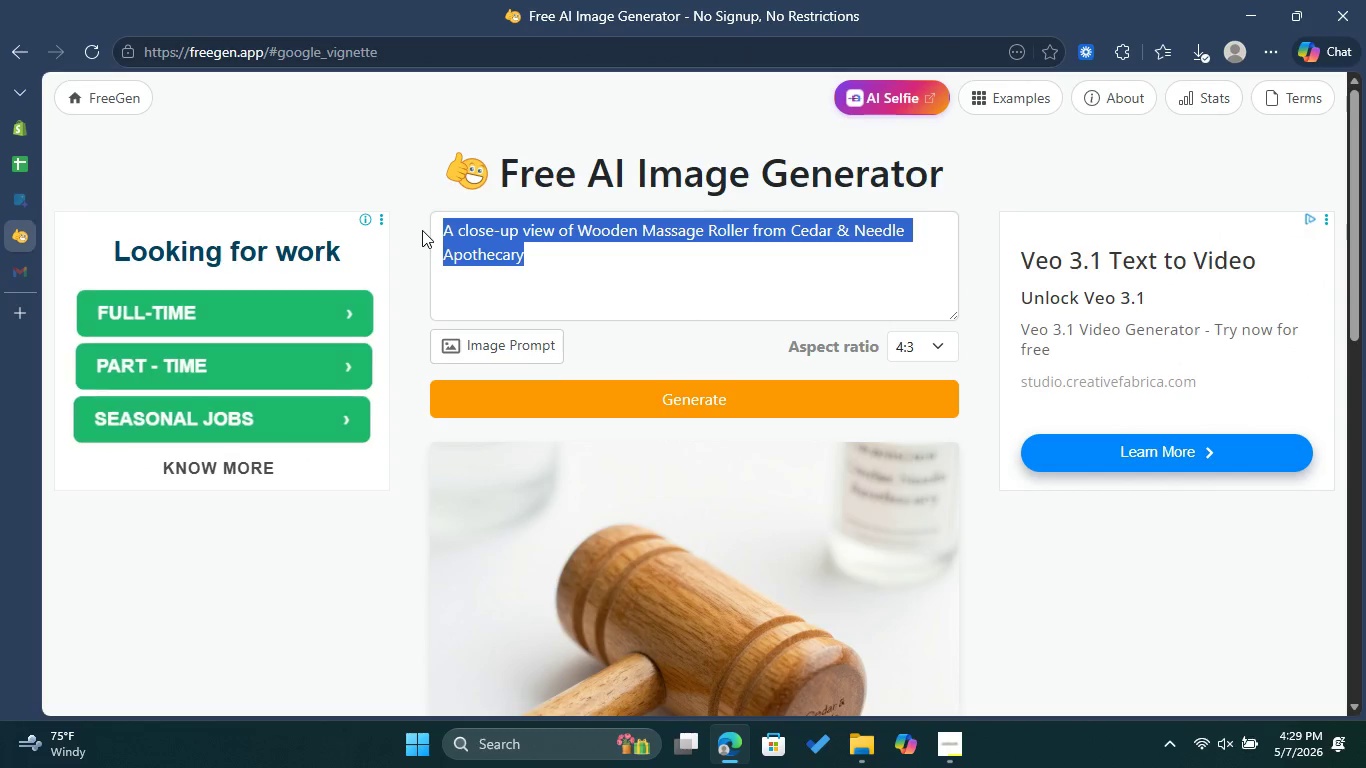 
key(Control+V)
 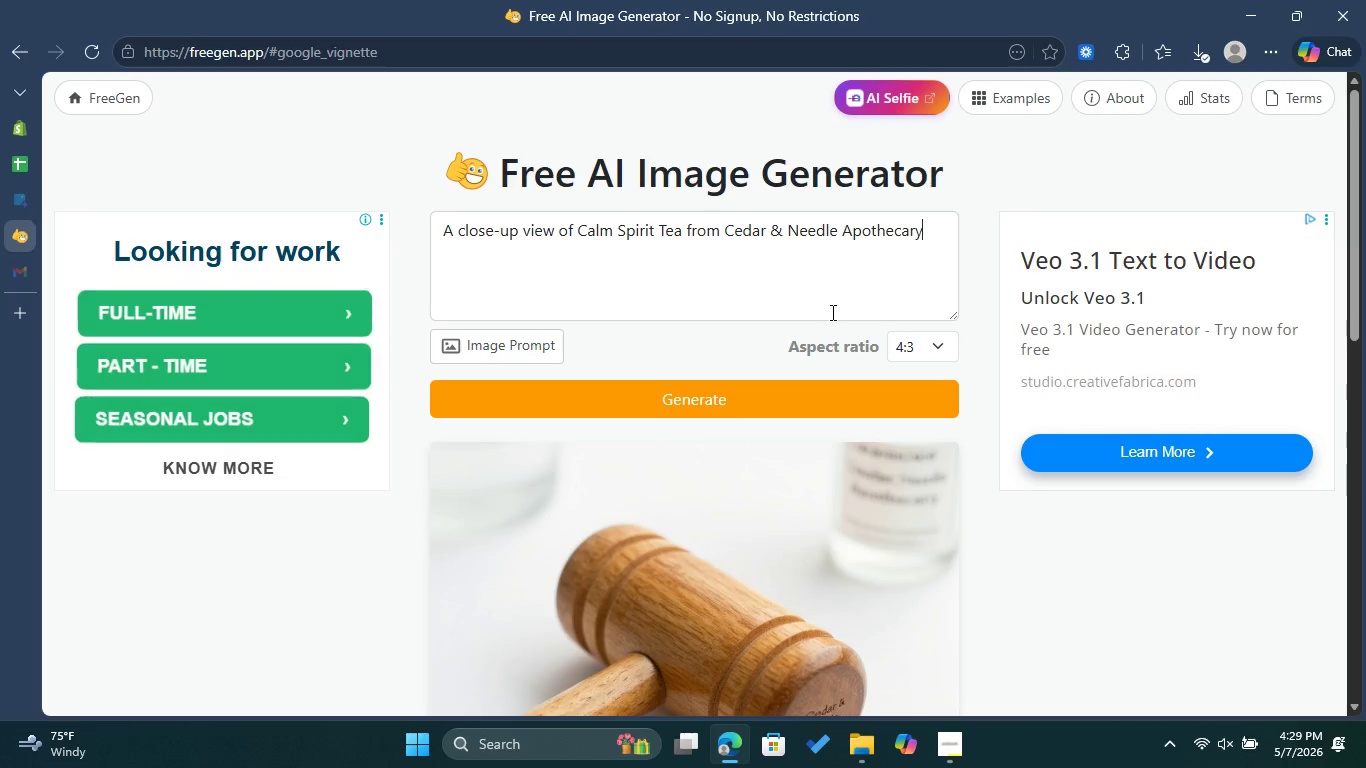 
left_click([711, 397])
 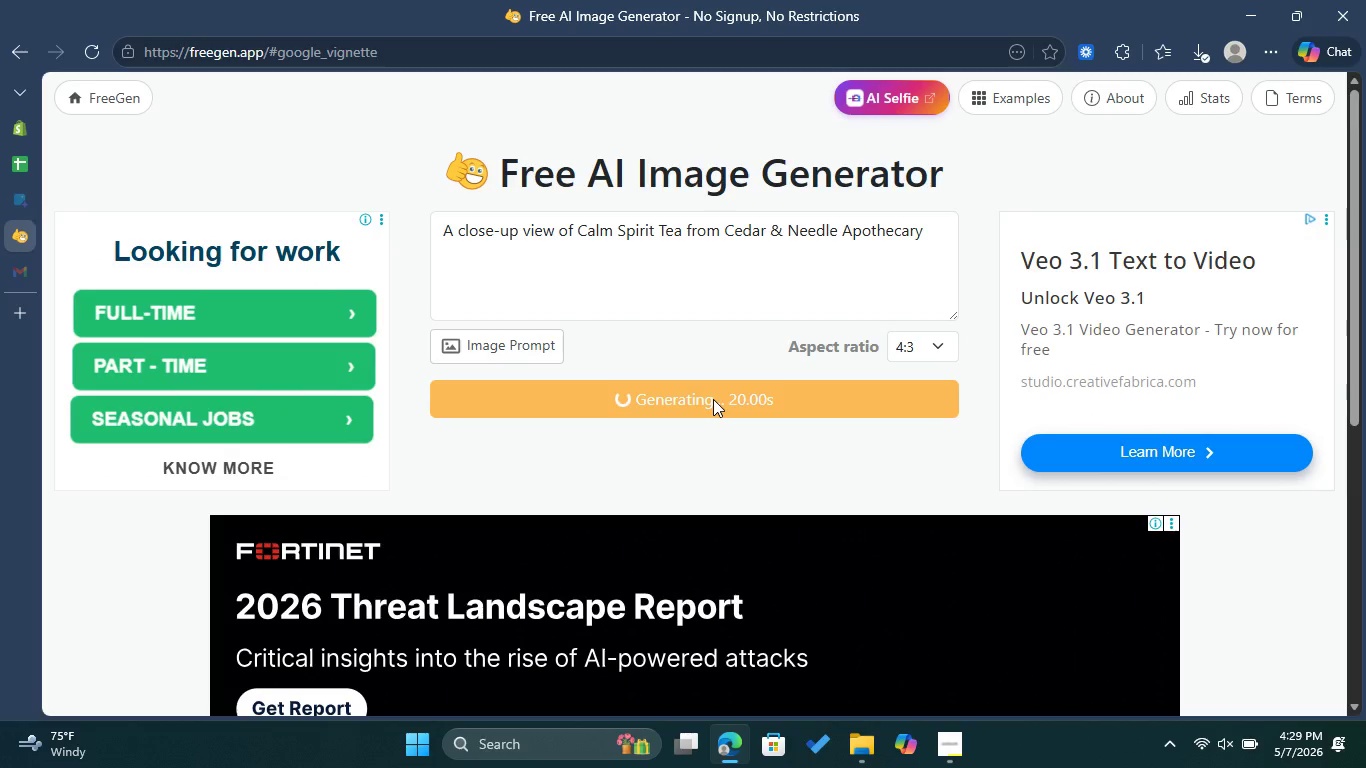 
wait(25.11)
 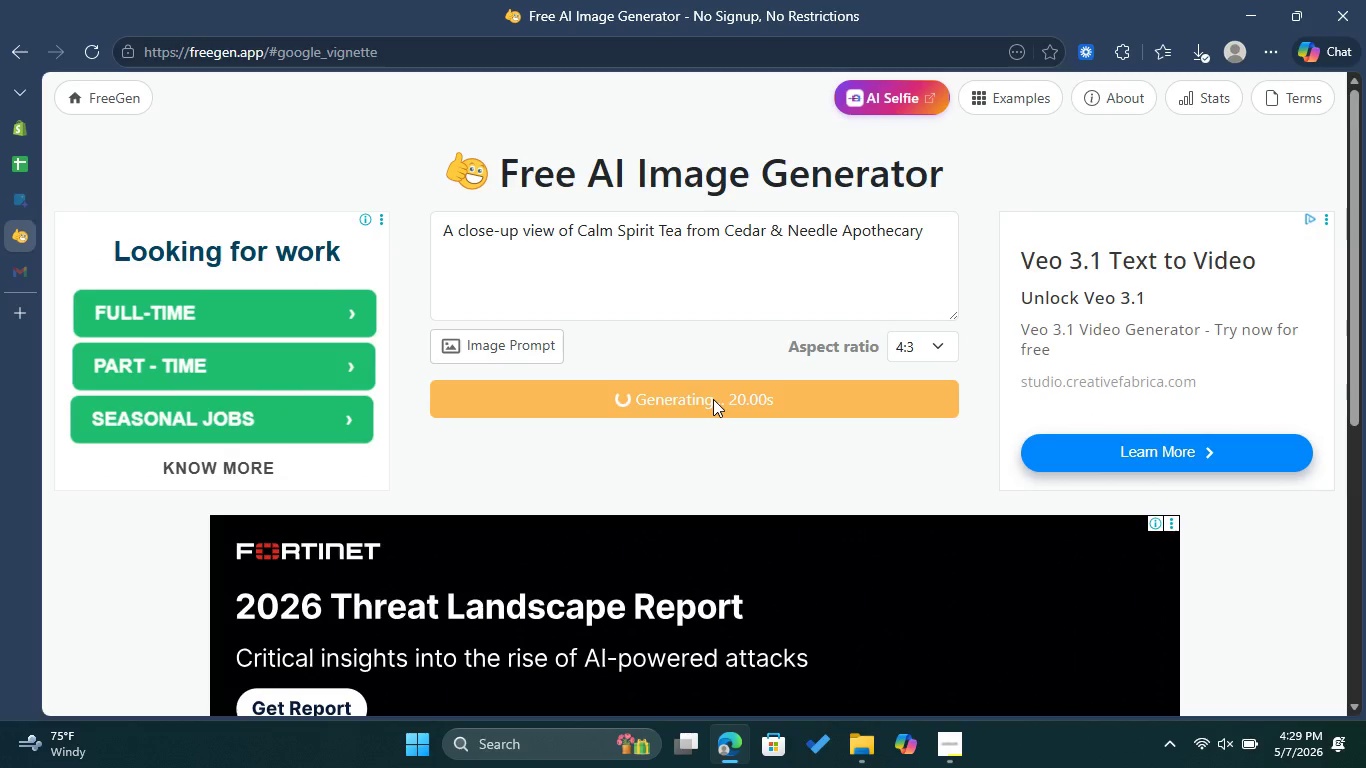 
scroll: coordinate [734, 399], scroll_direction: down, amount: 2.0
 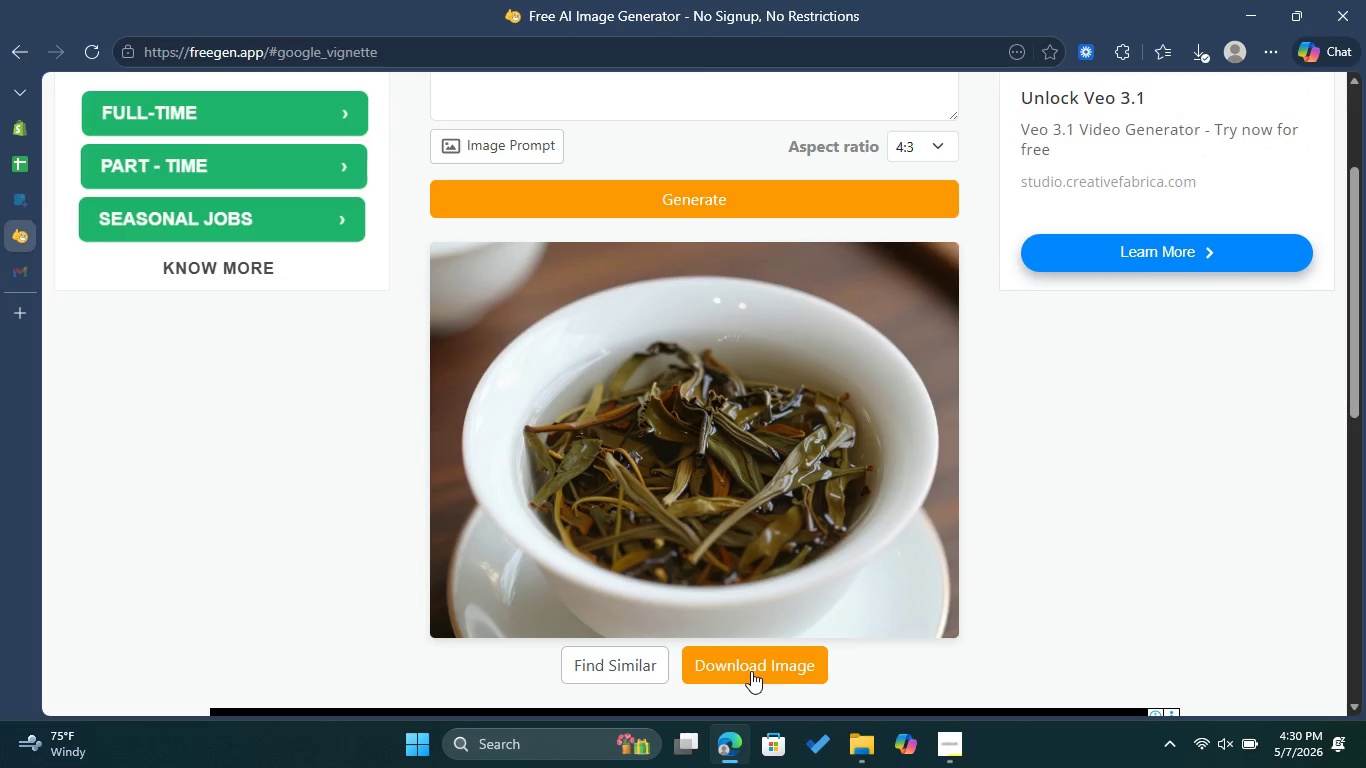 
left_click([751, 671])
 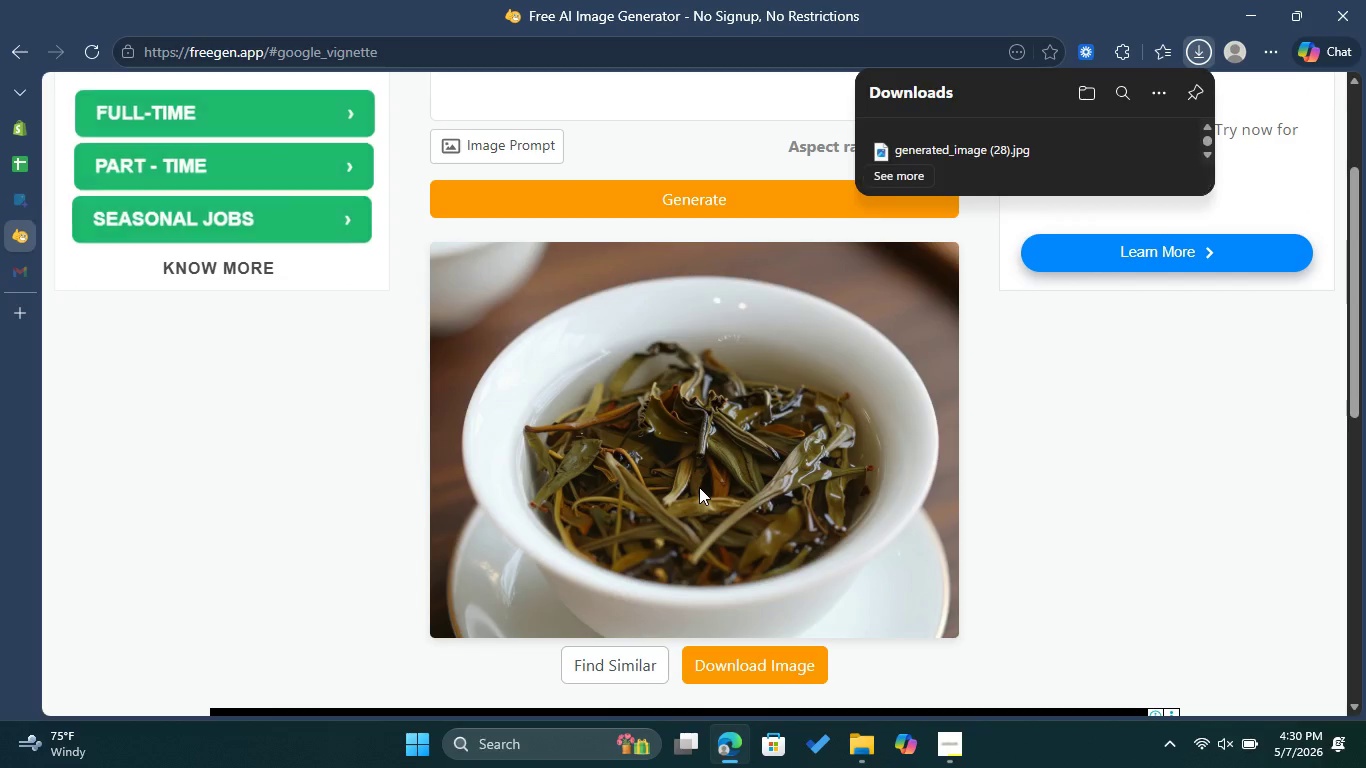 
scroll: coordinate [699, 487], scroll_direction: up, amount: 3.0
 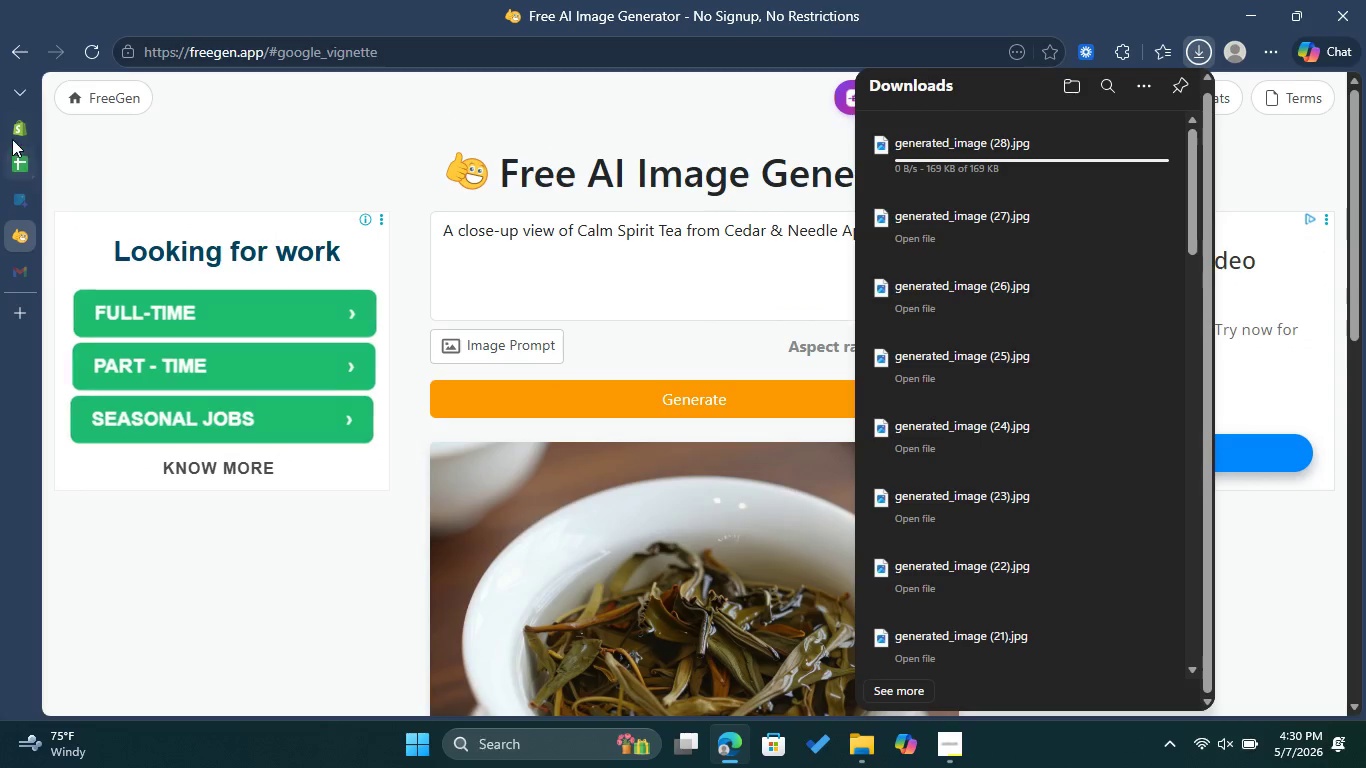 
left_click([11, 134])
 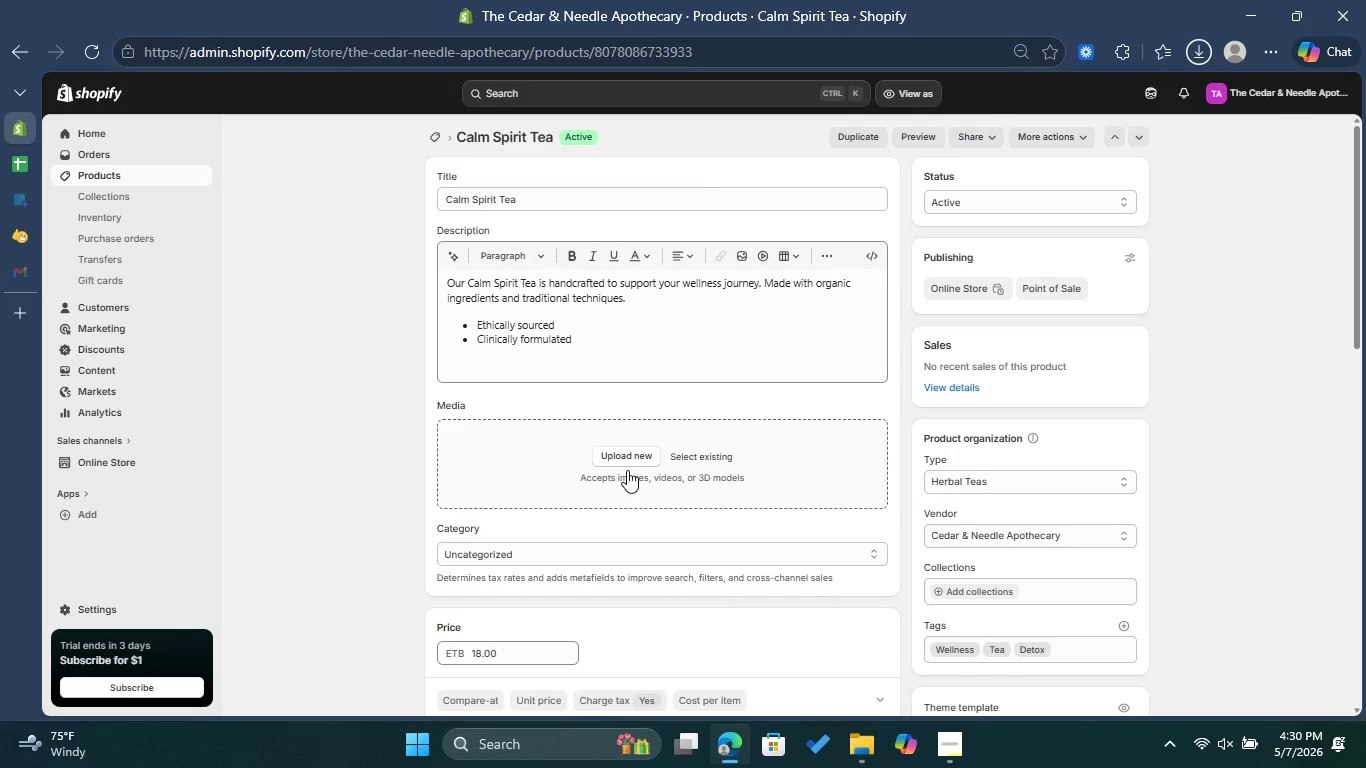 
left_click([631, 467])
 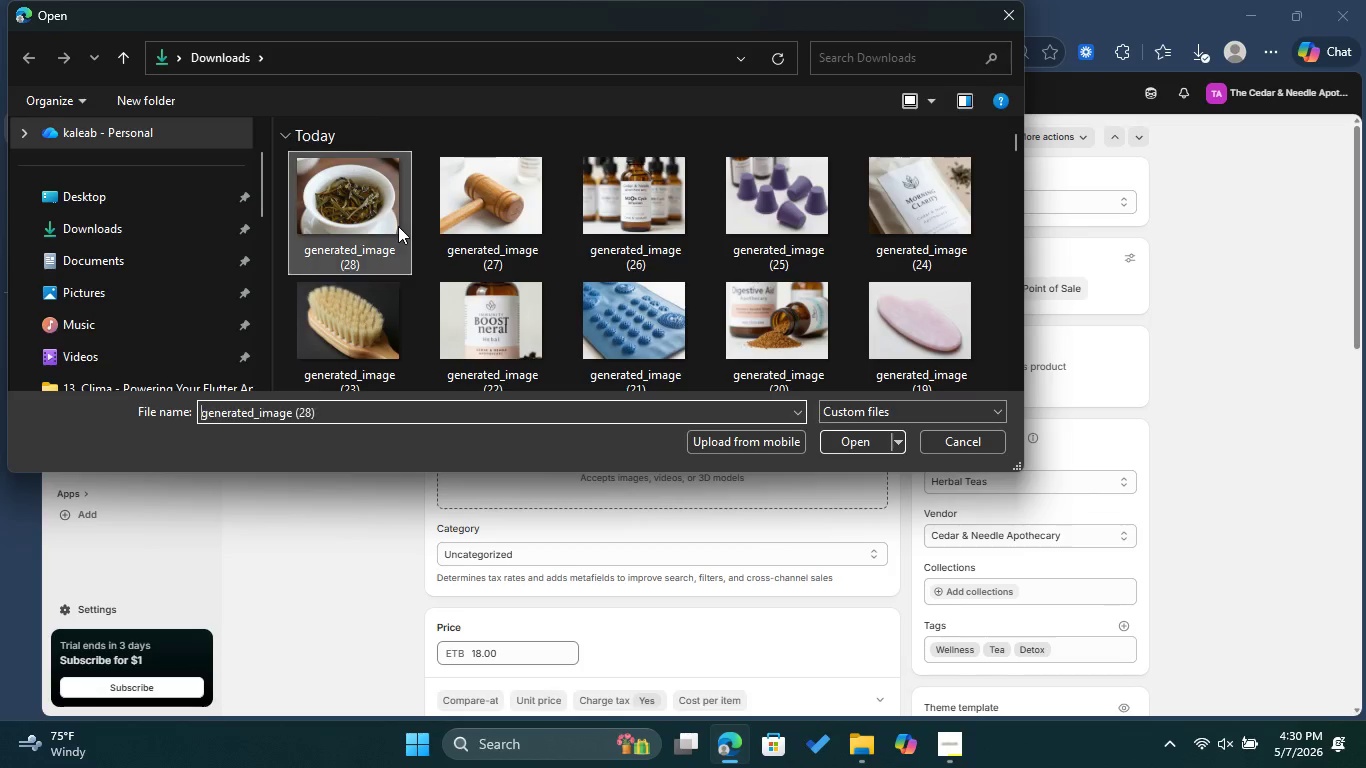 
wait(5.12)
 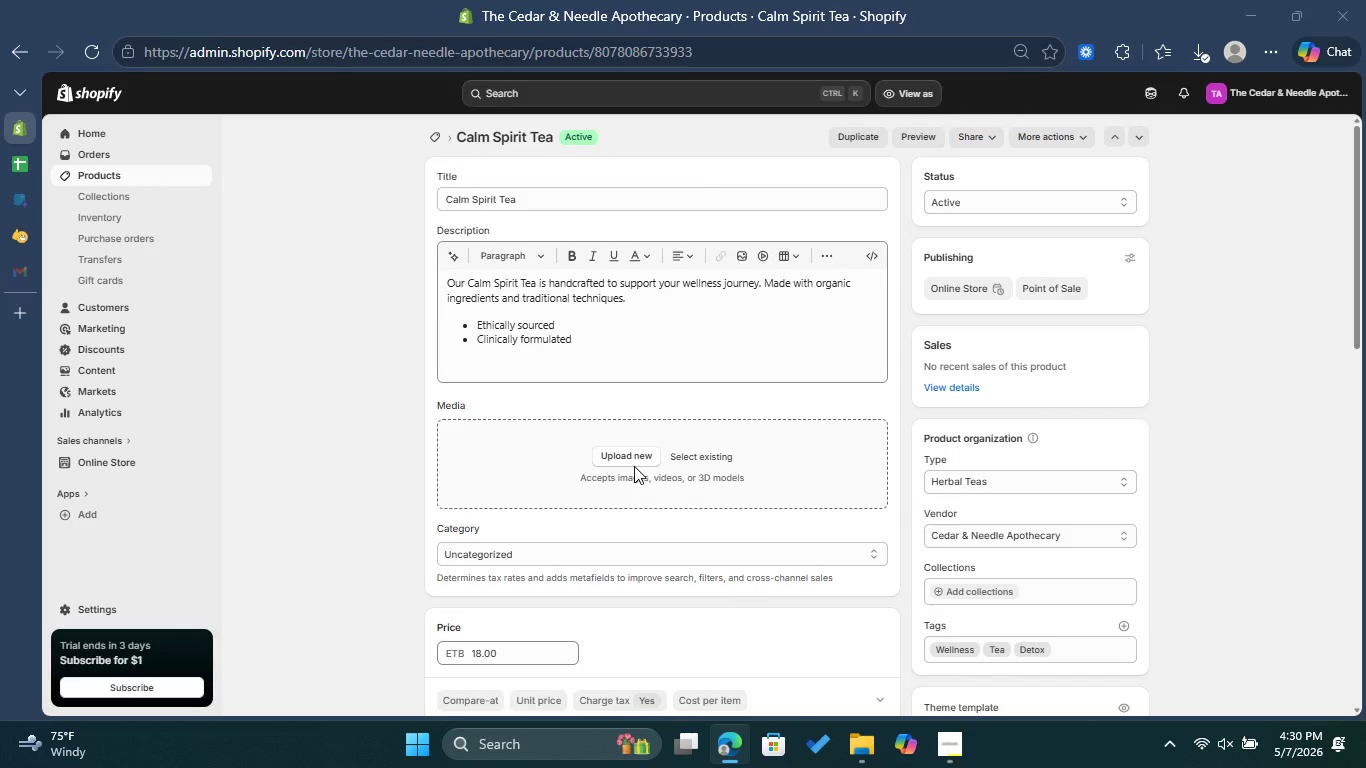 
left_click([860, 442])
 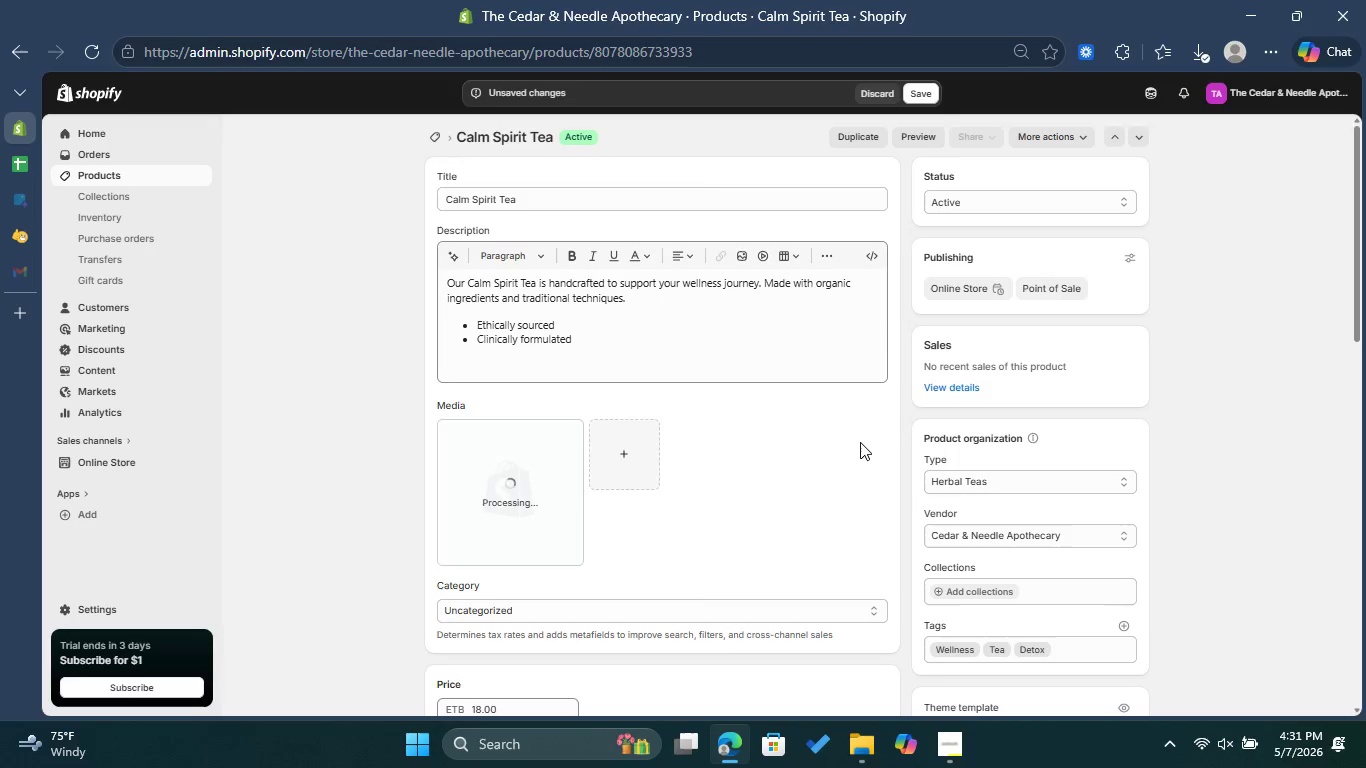 
wait(57.27)
 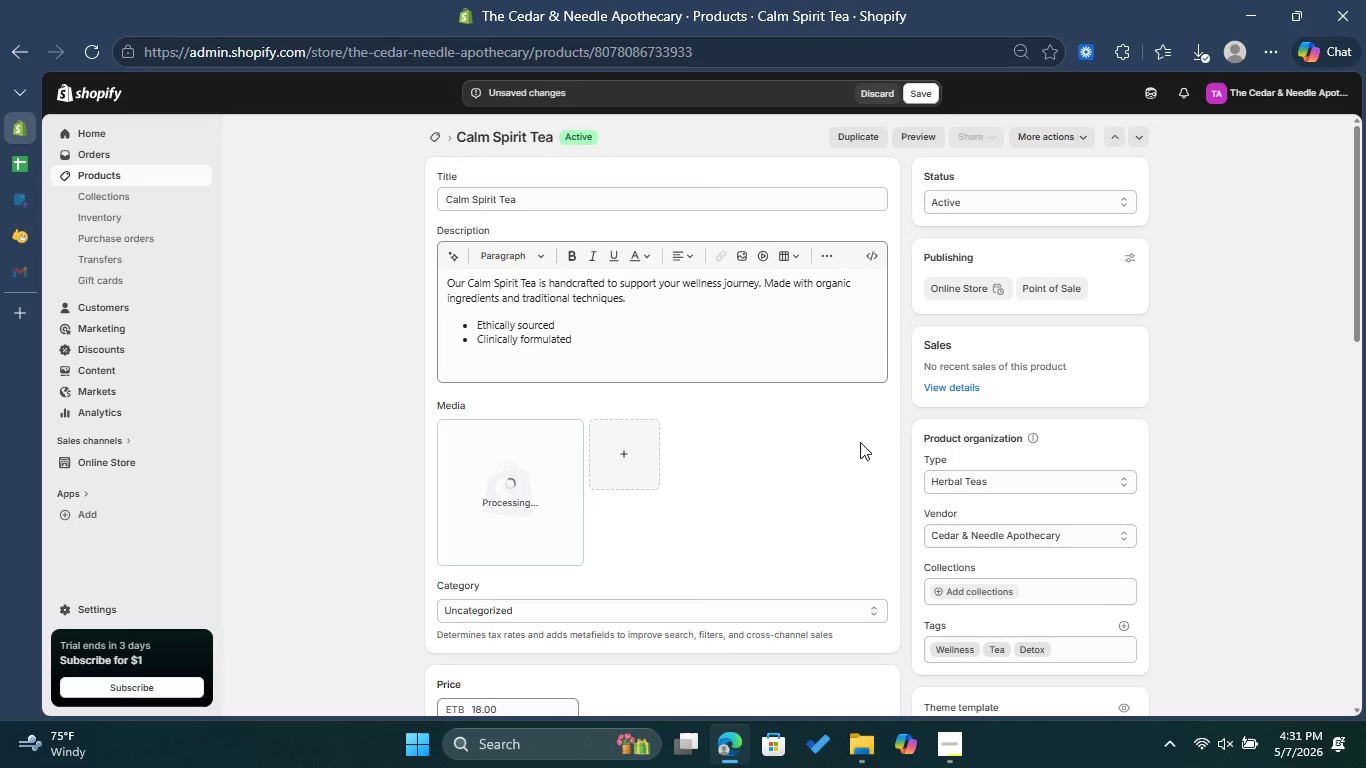 
left_click([510, 488])
 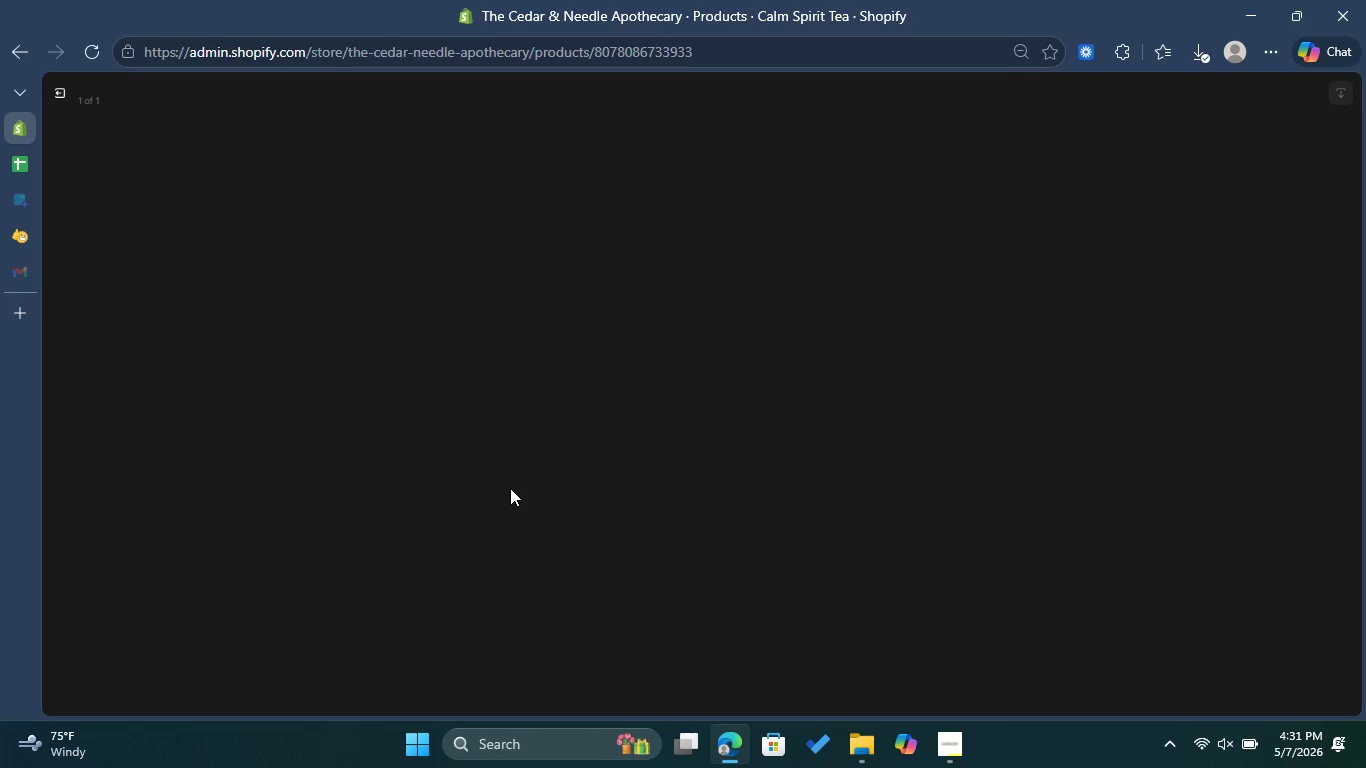 
wait(13.72)
 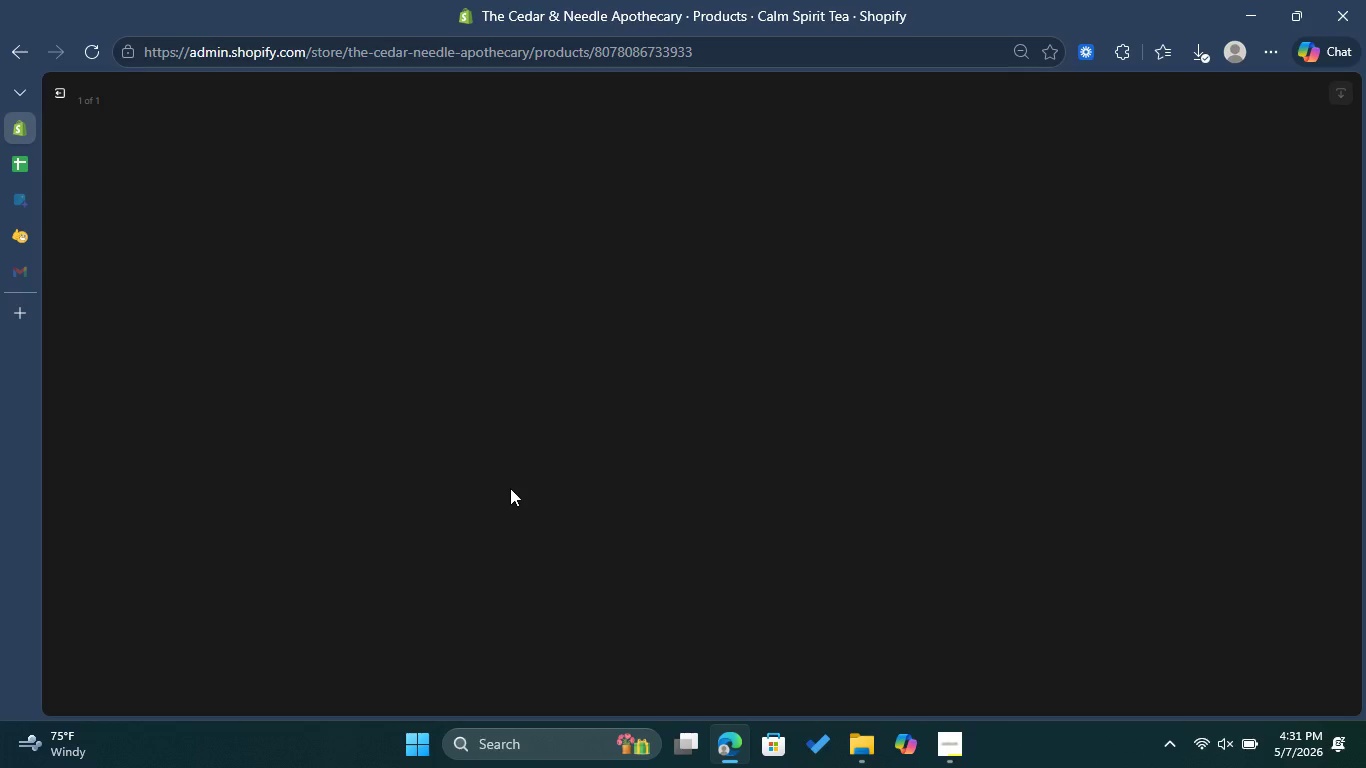 
left_click([1161, 255])
 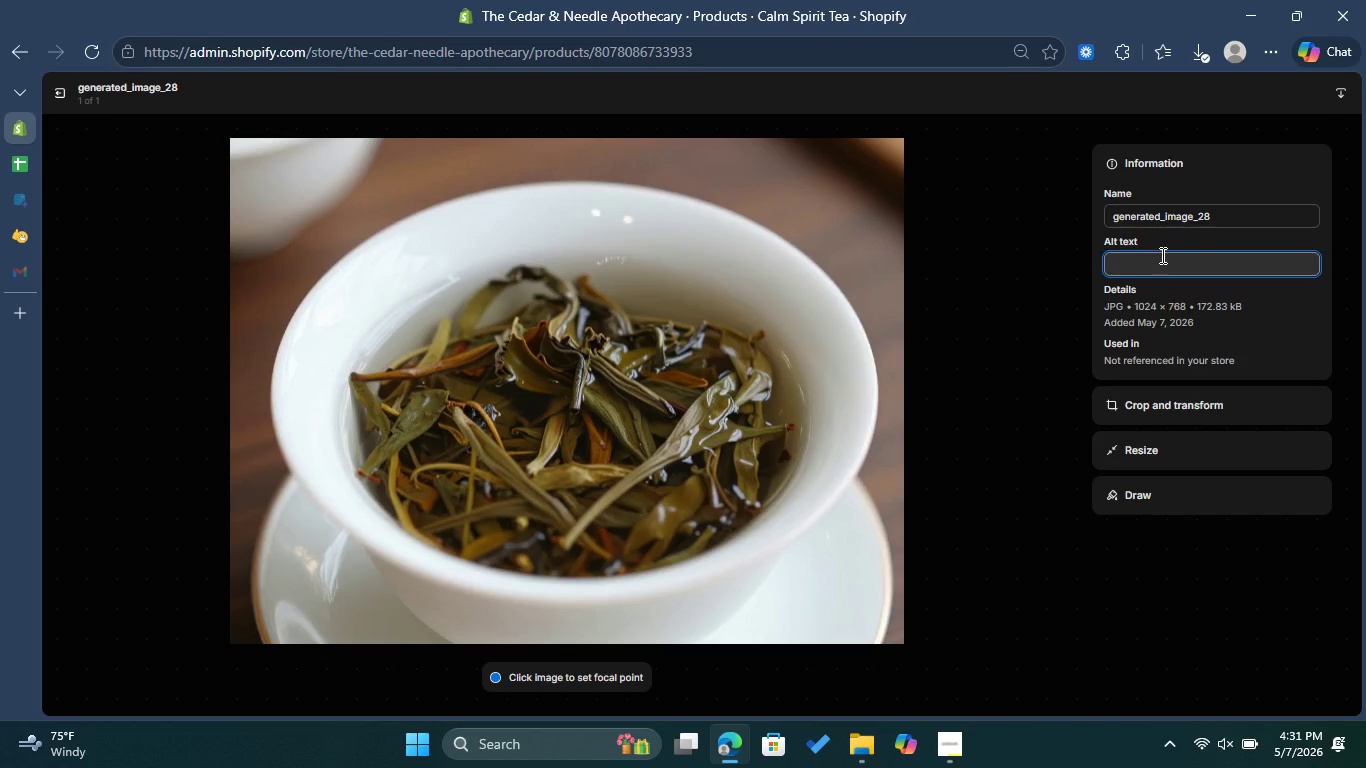 
key(Control+V)
 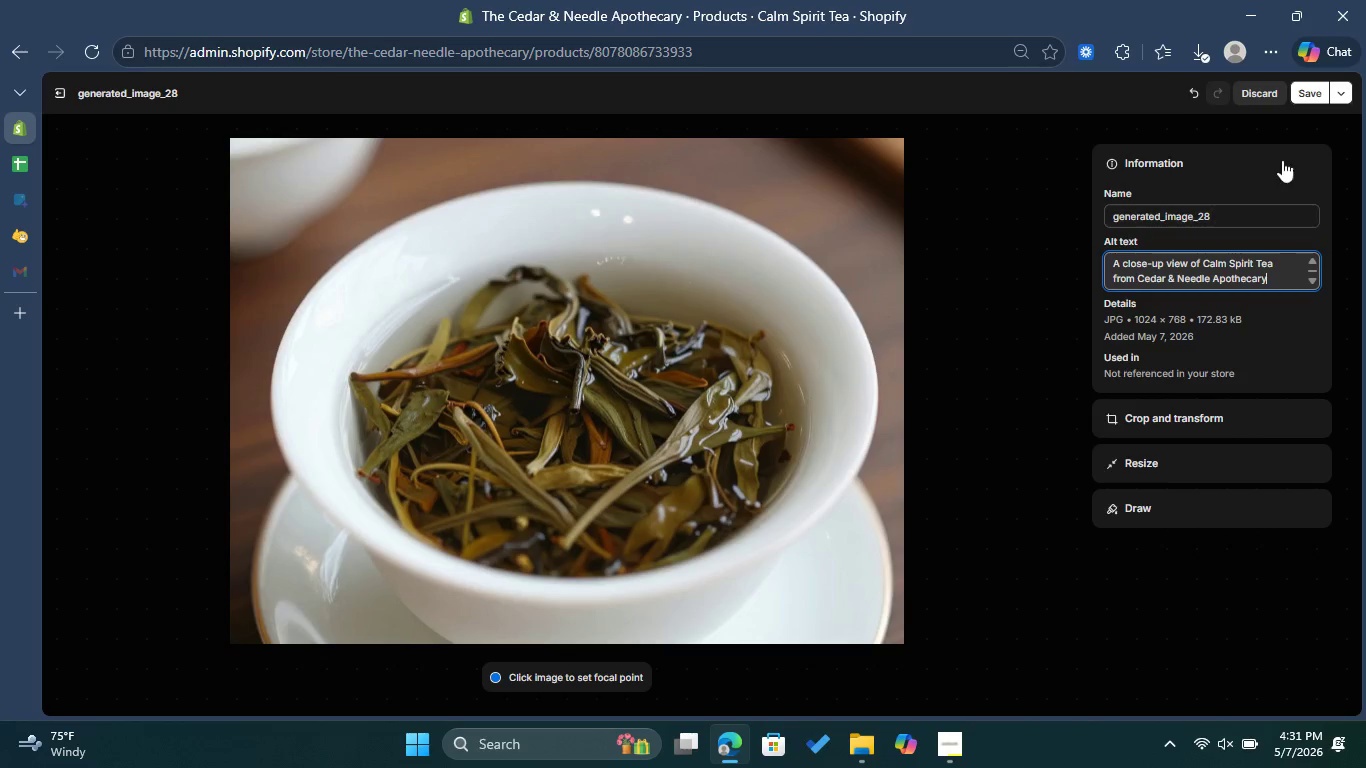 
left_click([1316, 93])
 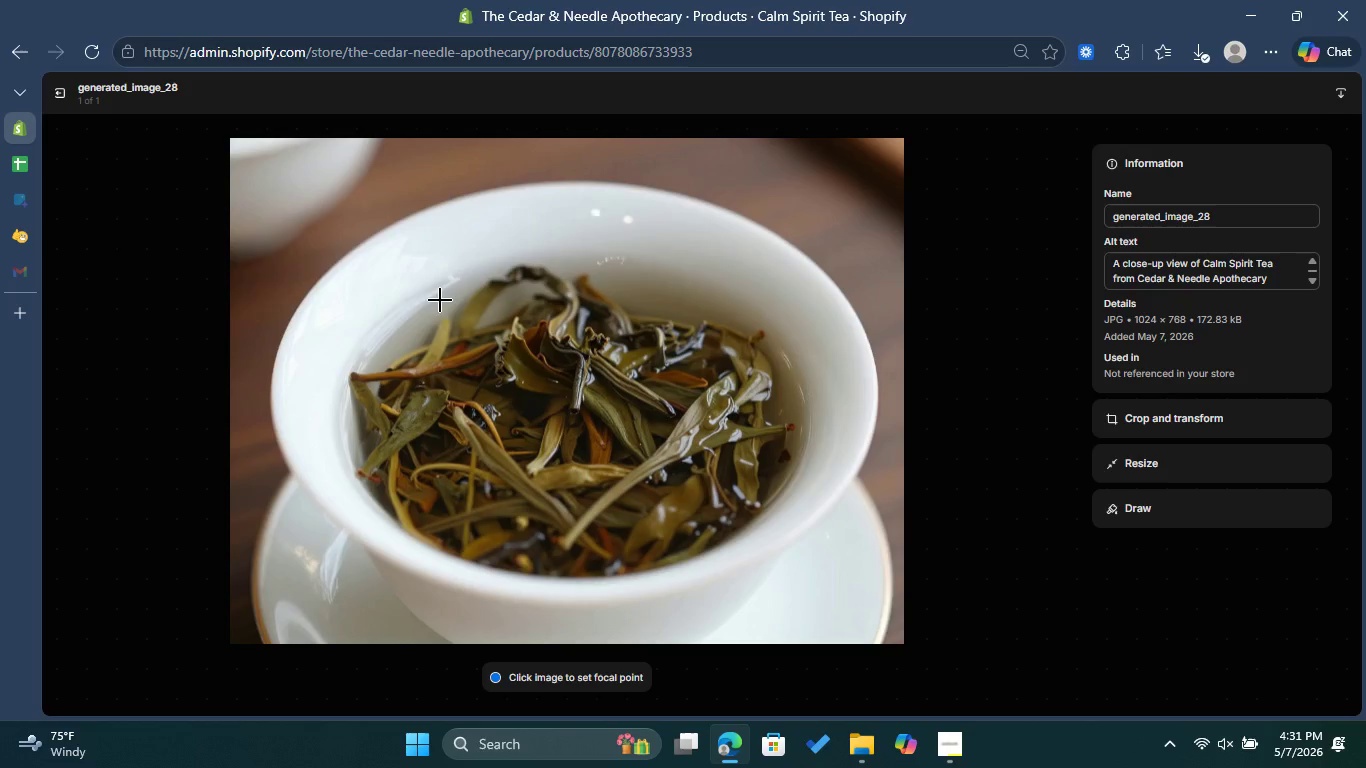 
left_click([56, 92])
 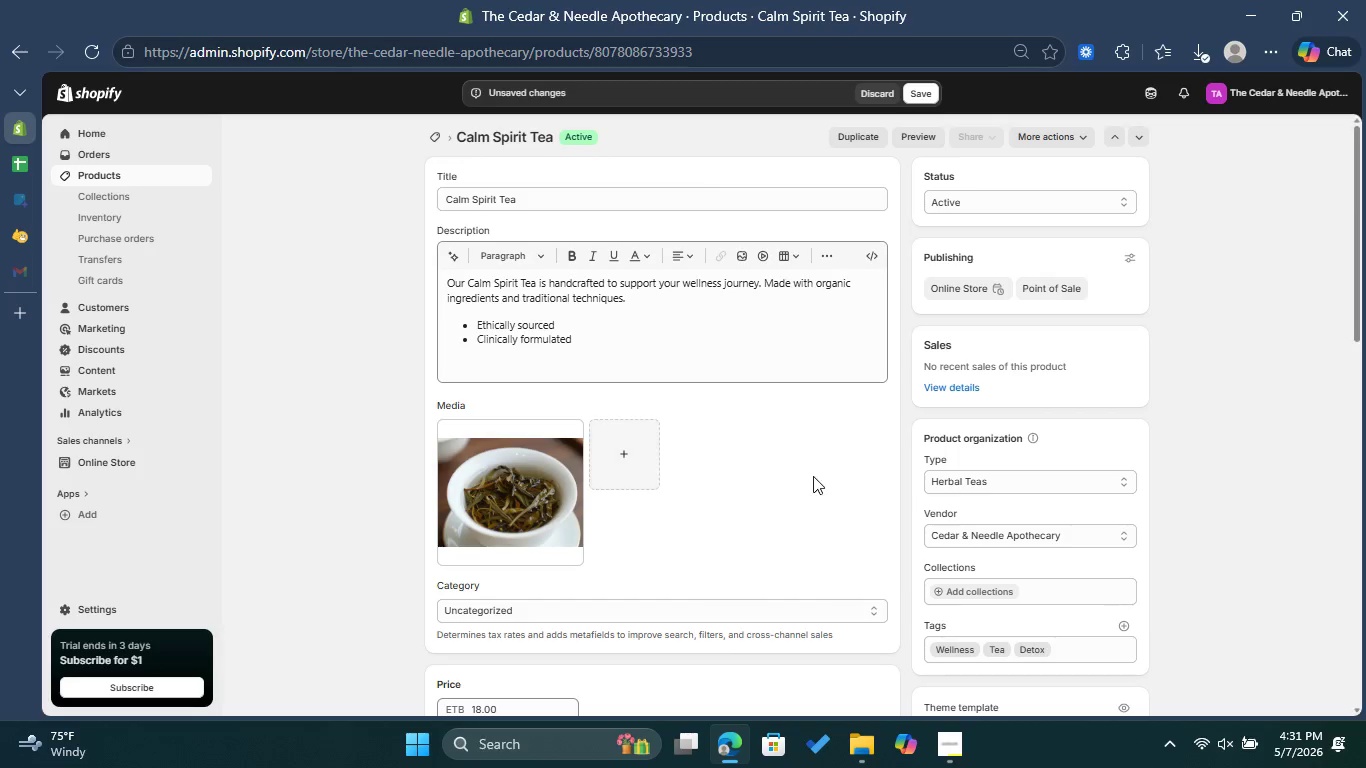 
scroll: coordinate [813, 476], scroll_direction: down, amount: 1.0
 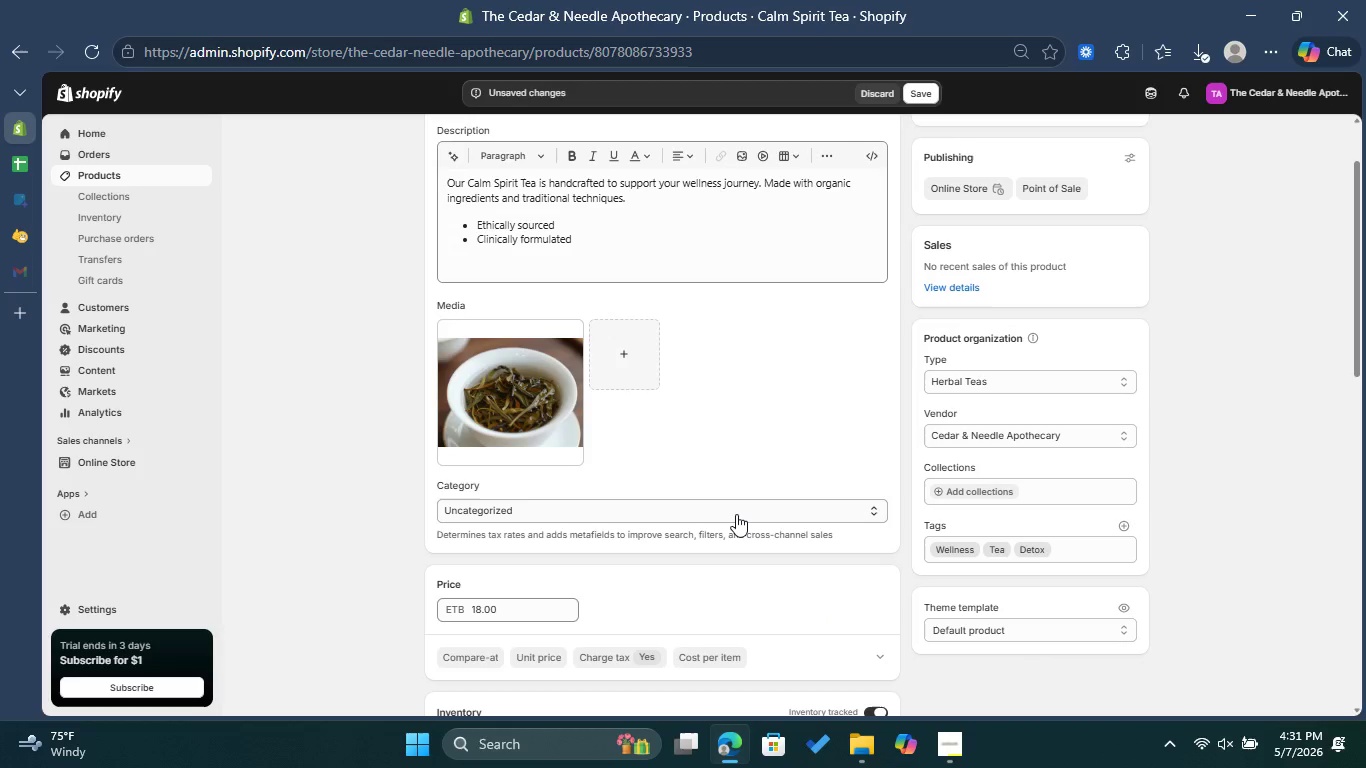 
left_click([736, 514])
 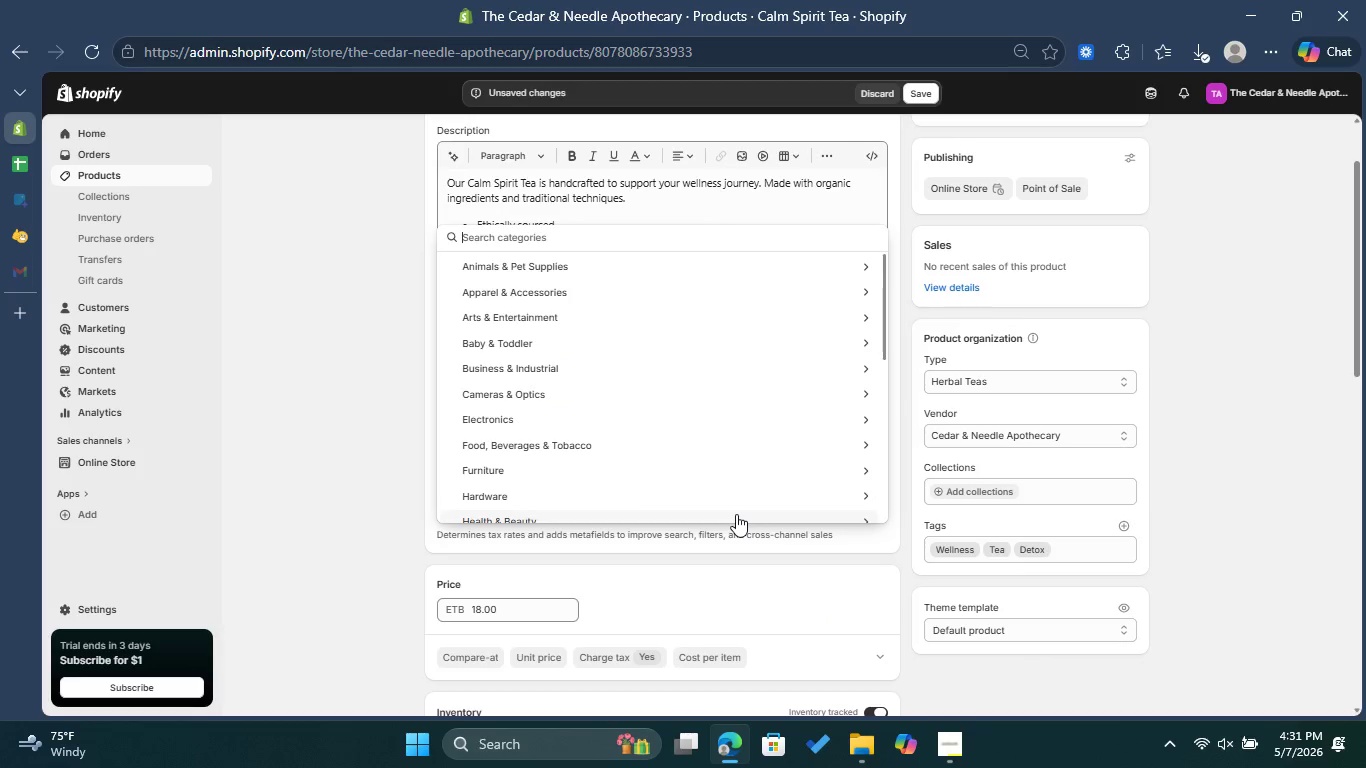 
type(Tea)
 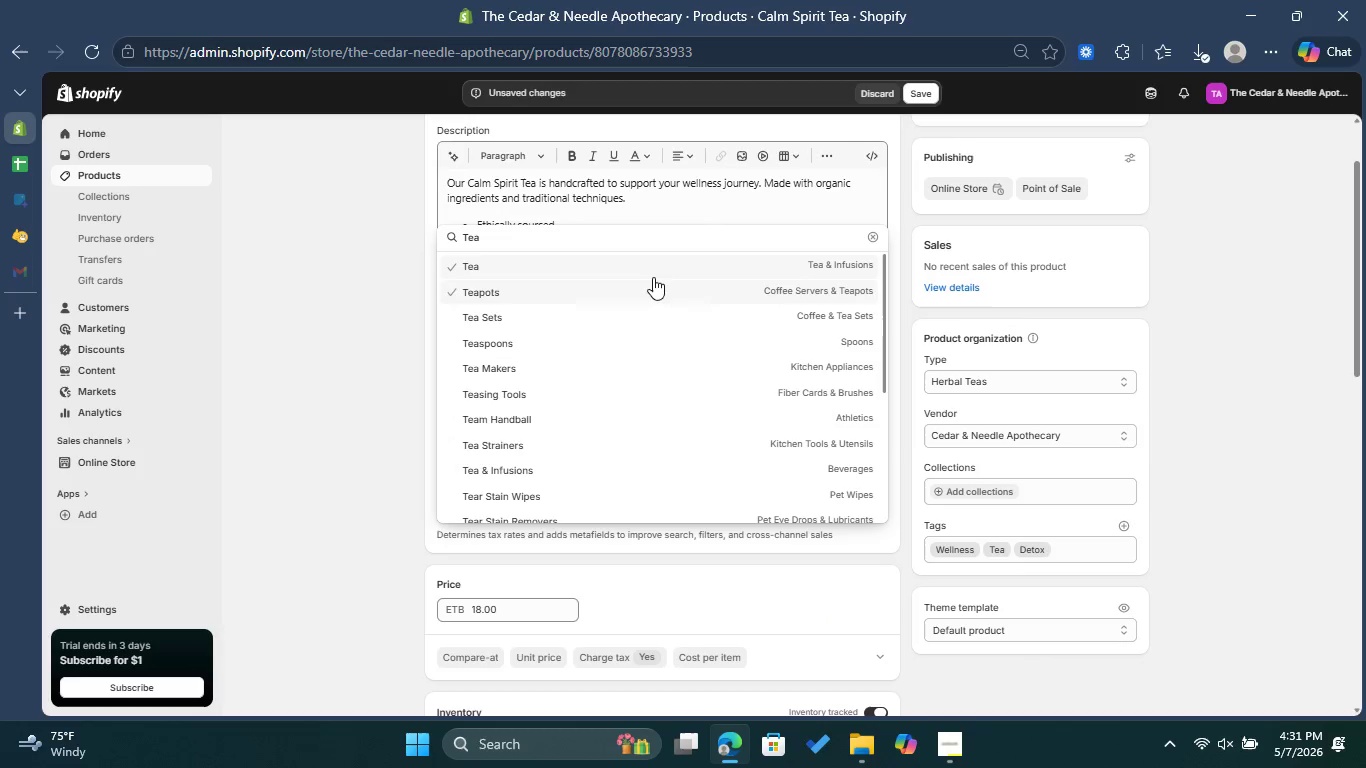 
left_click([645, 261])
 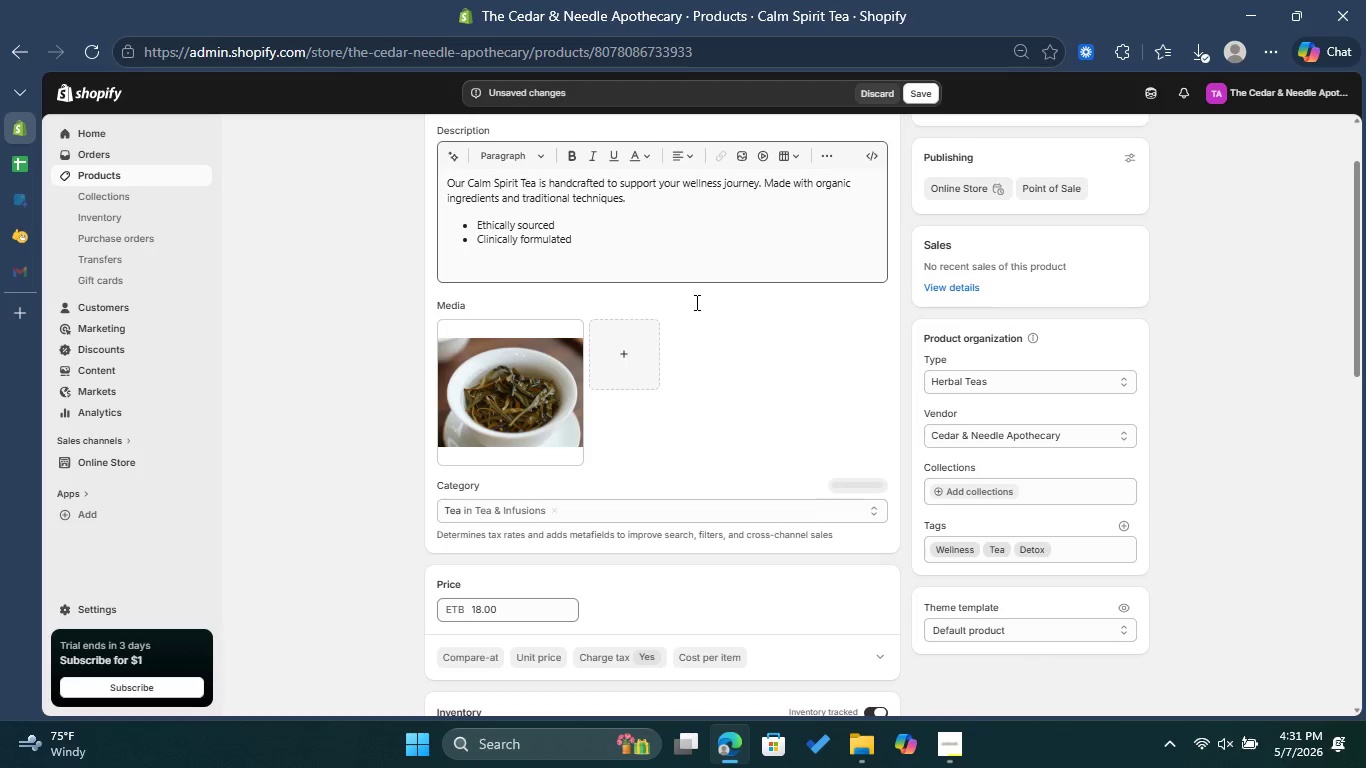 
scroll: coordinate [797, 384], scroll_direction: down, amount: 1.0
 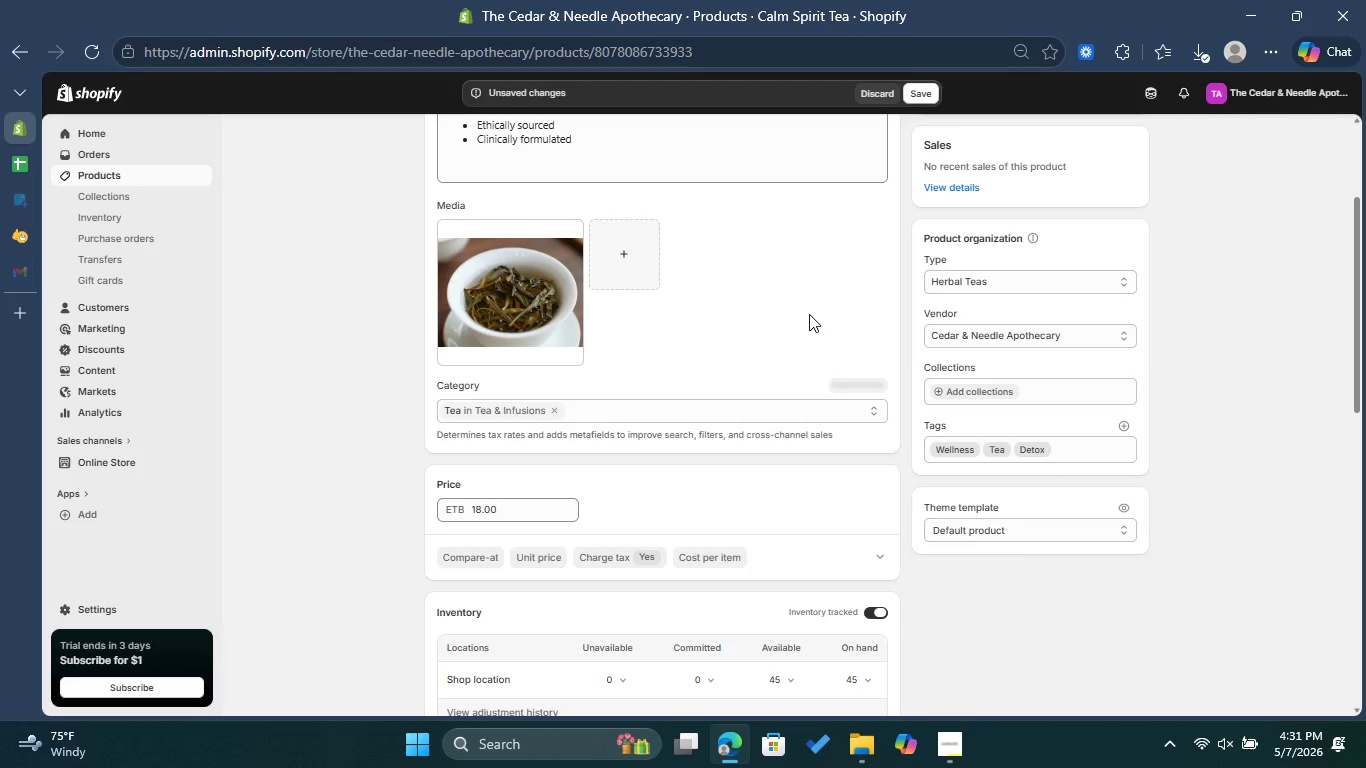 
scroll: coordinate [865, 351], scroll_direction: none, amount: 0.0
 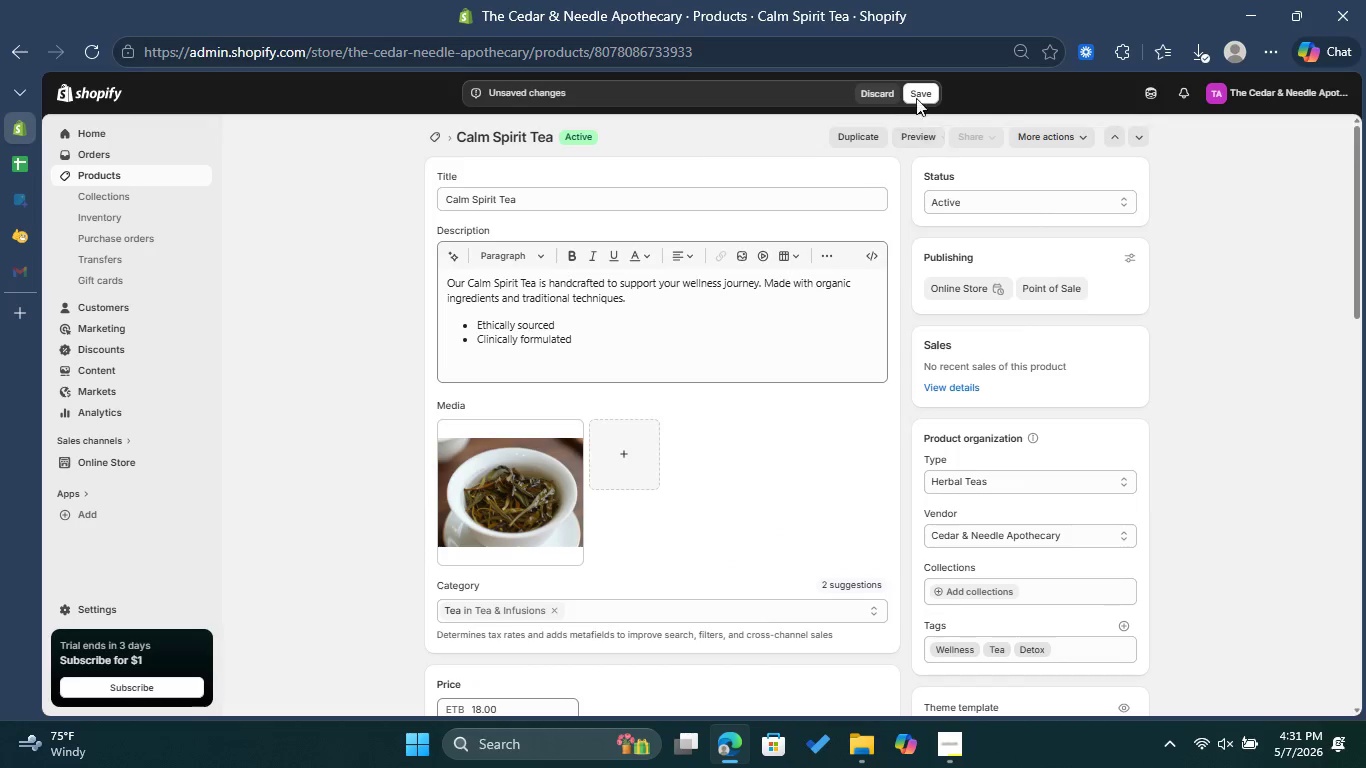 
left_click([920, 91])
 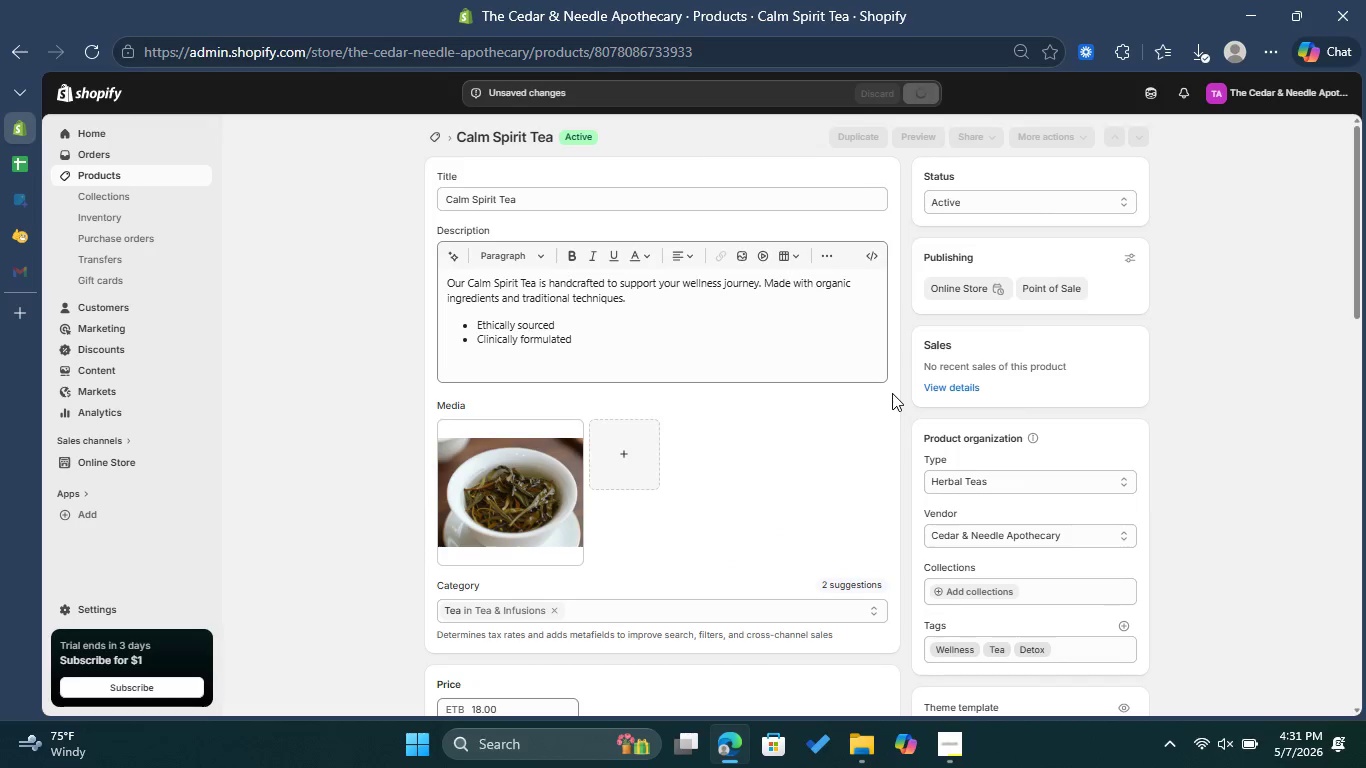 
wait(8.62)
 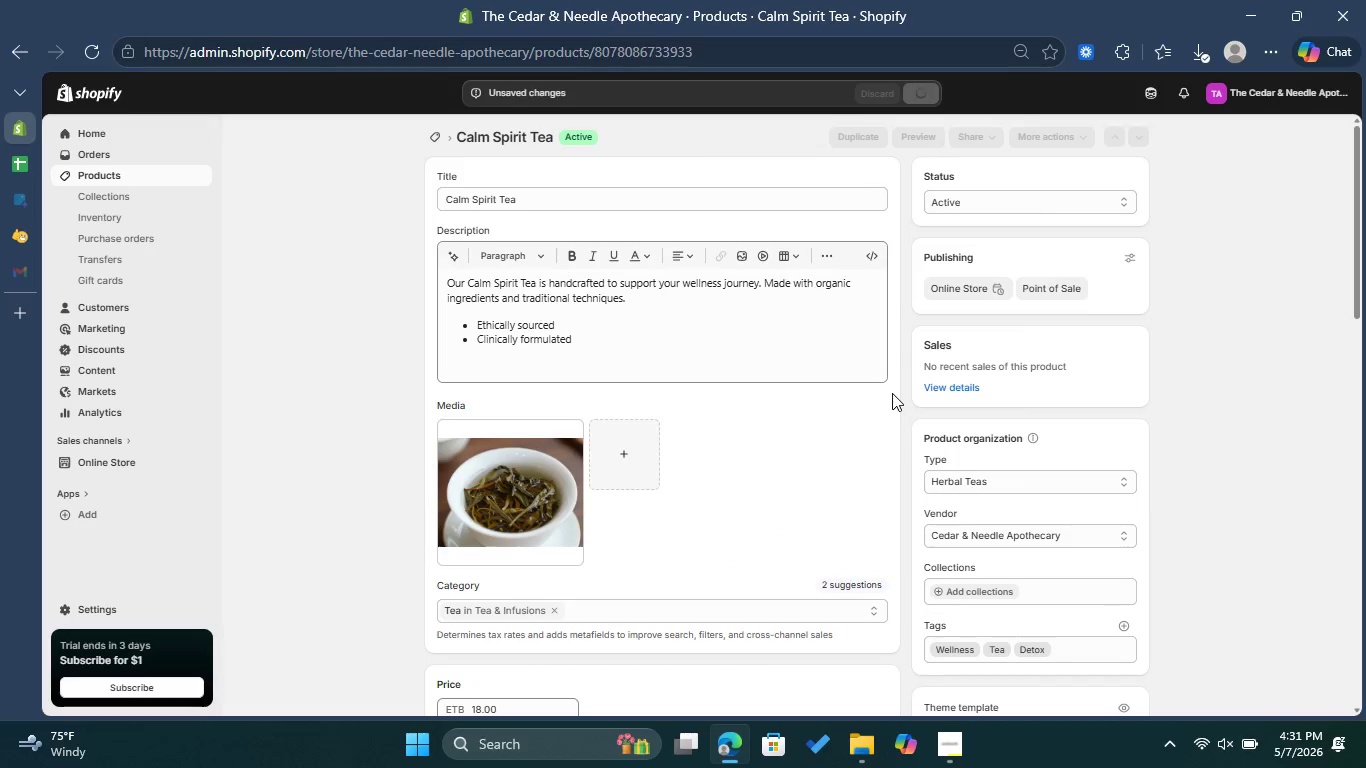 
scroll: coordinate [862, 401], scroll_direction: down, amount: 6.0
 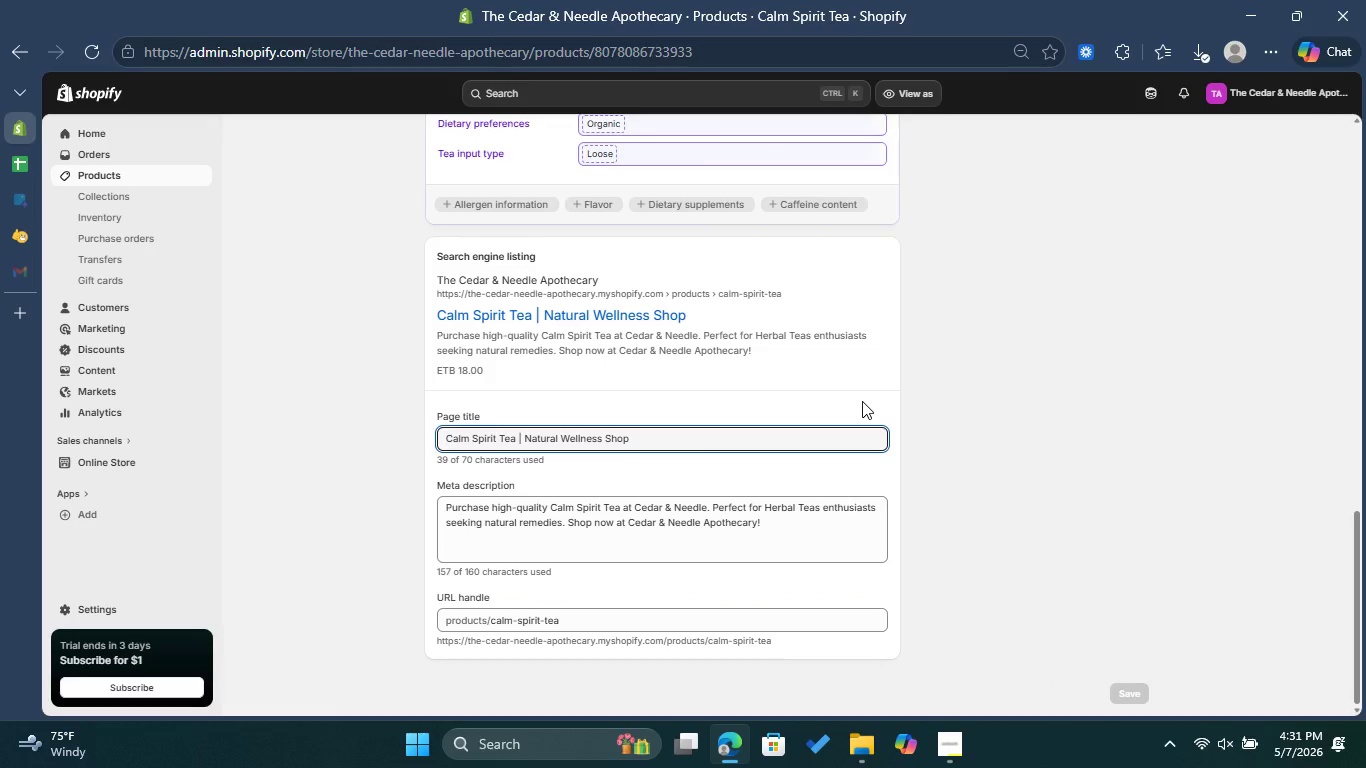 
scroll: coordinate [862, 401], scroll_direction: up, amount: 15.0
 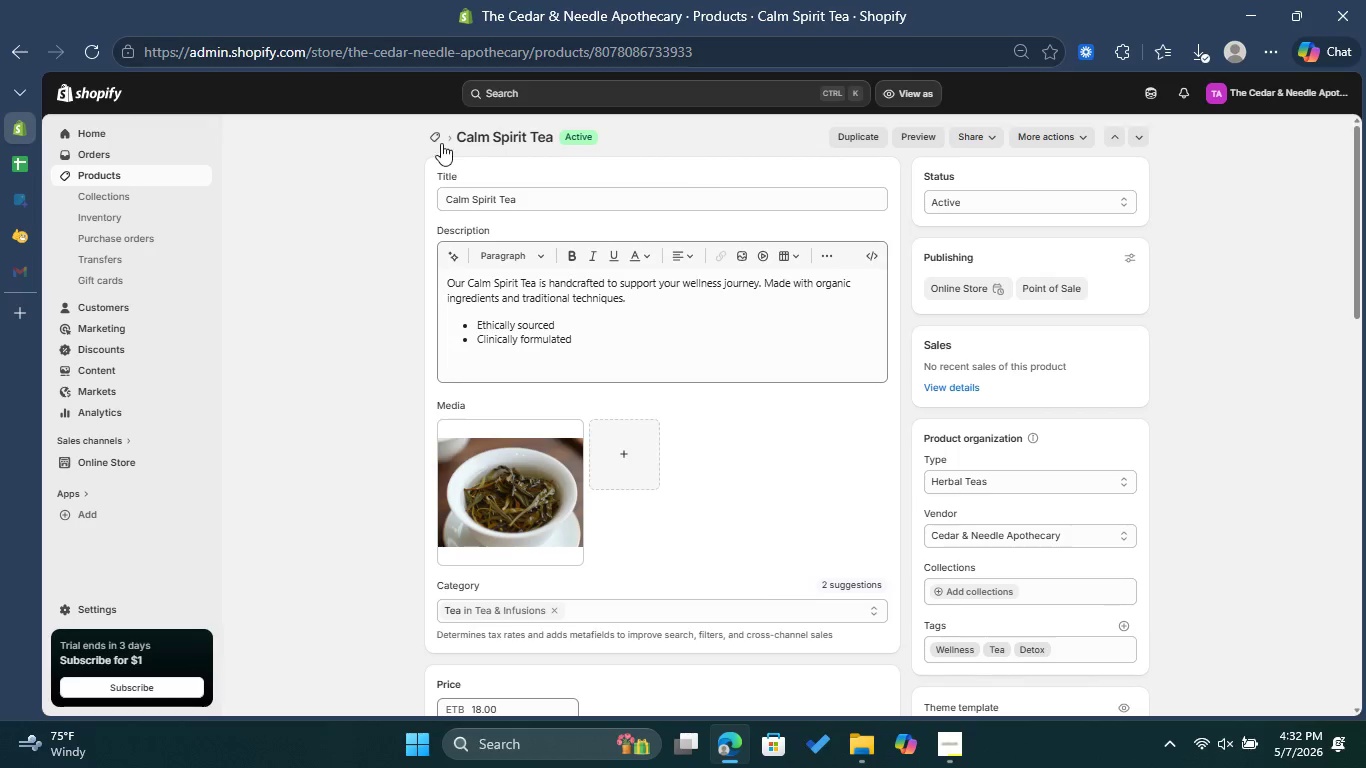 
left_click([435, 139])
 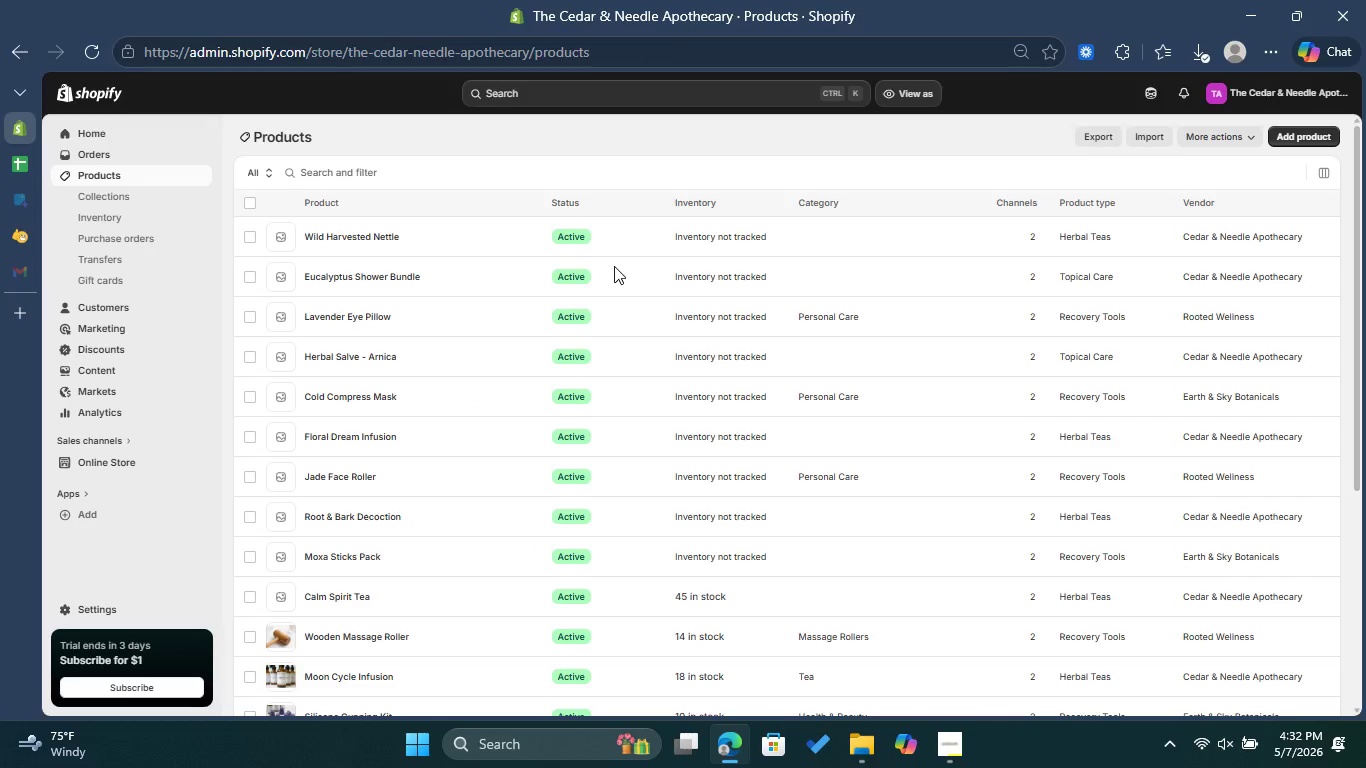 
wait(5.28)
 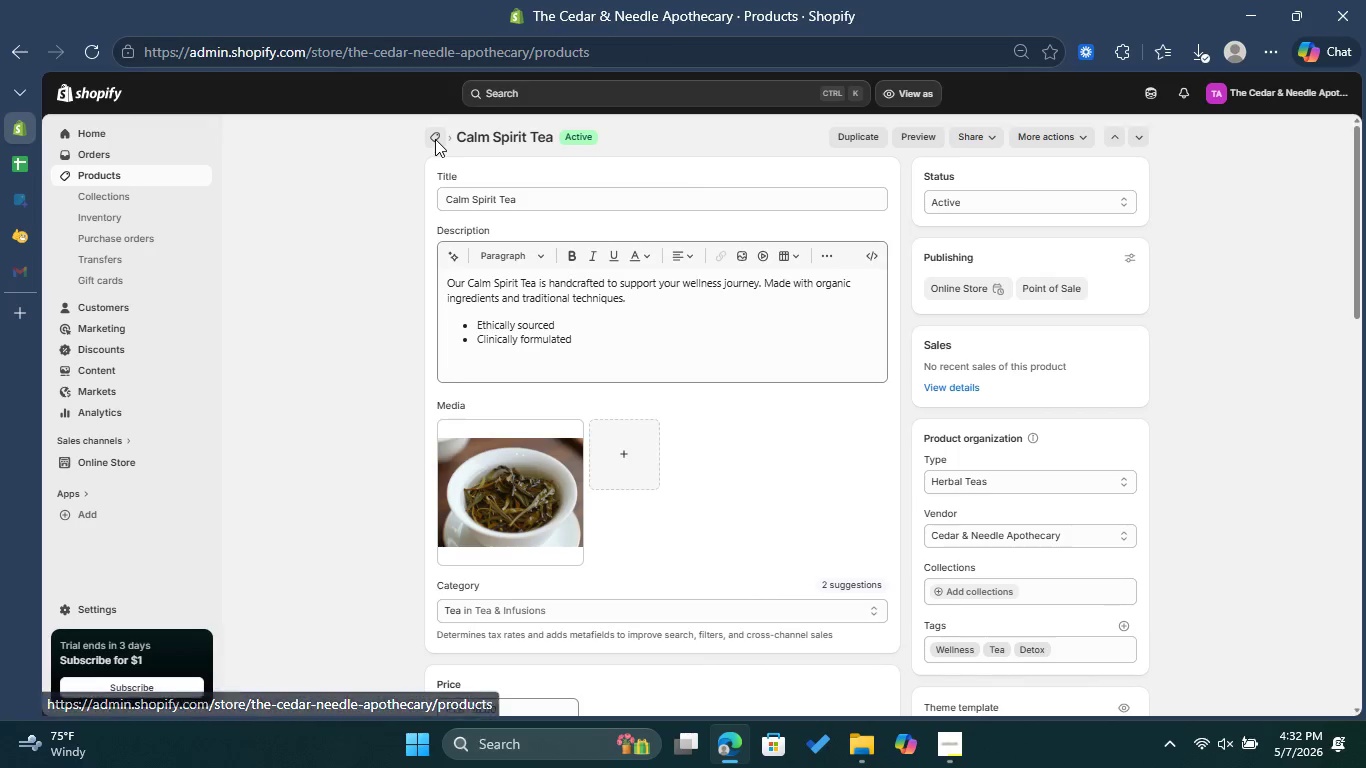 
scroll: coordinate [615, 267], scroll_direction: down, amount: 2.0
 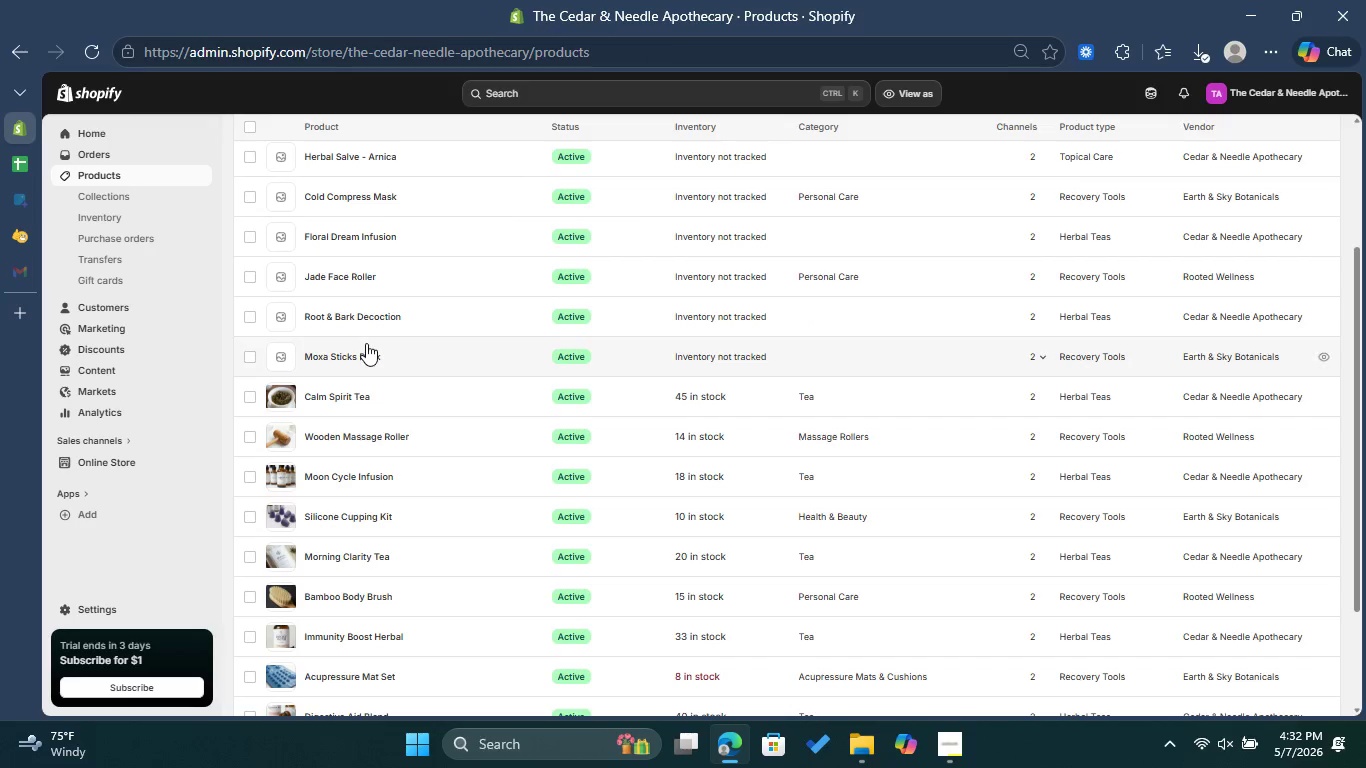 
left_click([361, 357])
 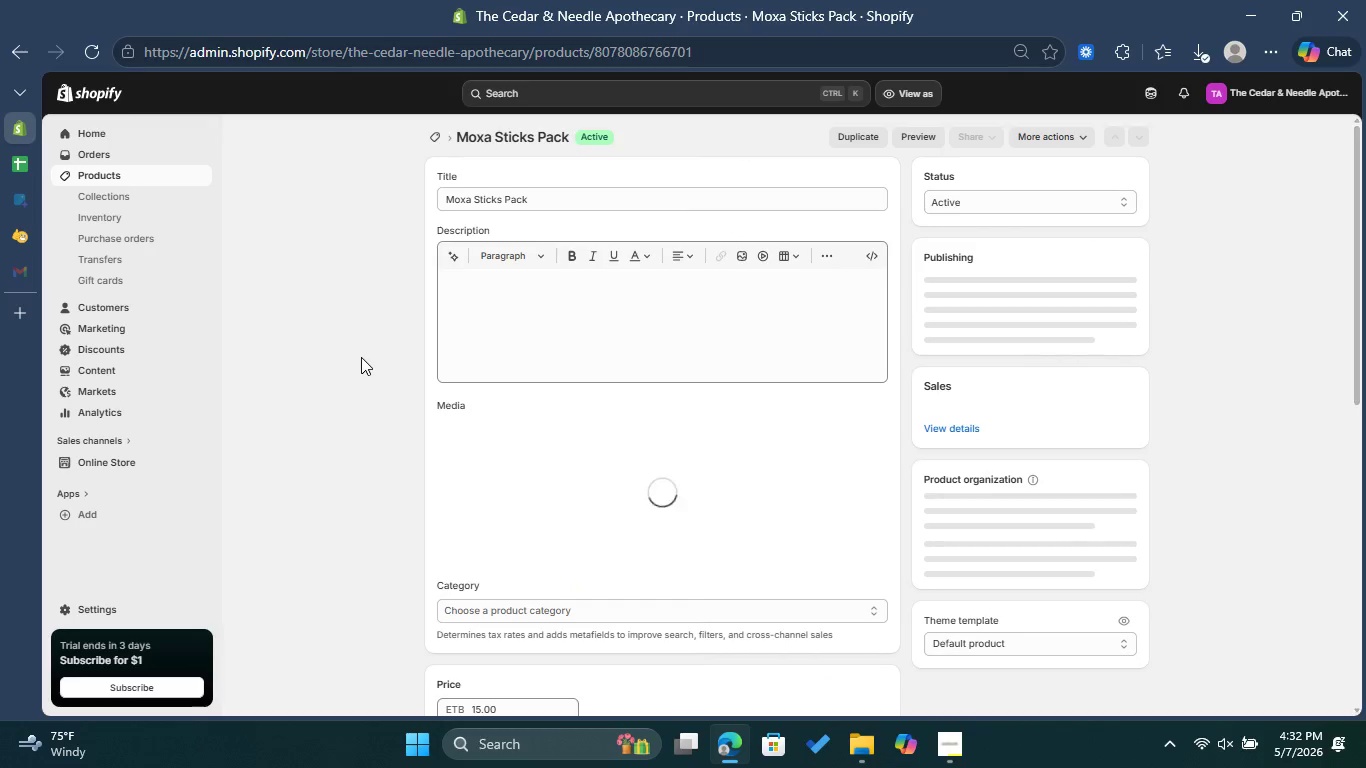 
wait(8.38)
 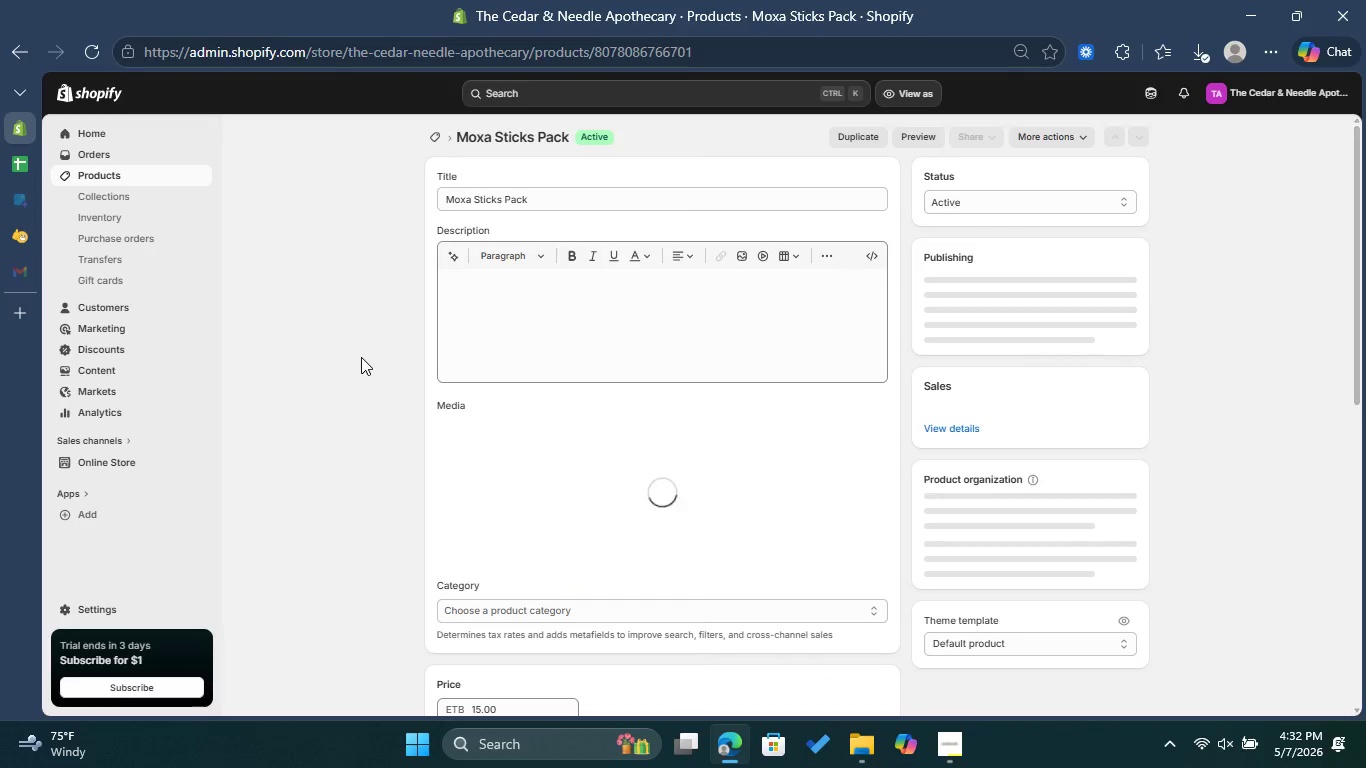 
left_click([875, 437])
 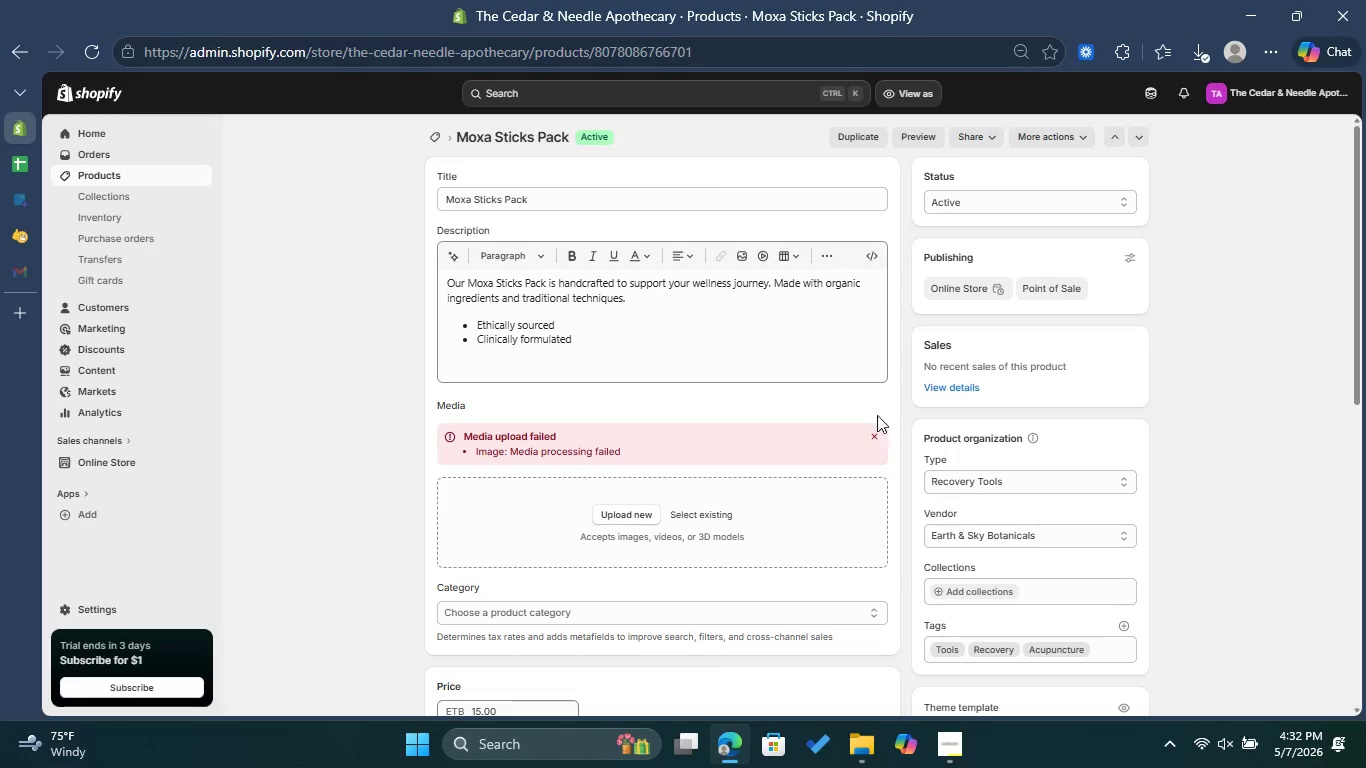 
left_click([875, 437])
 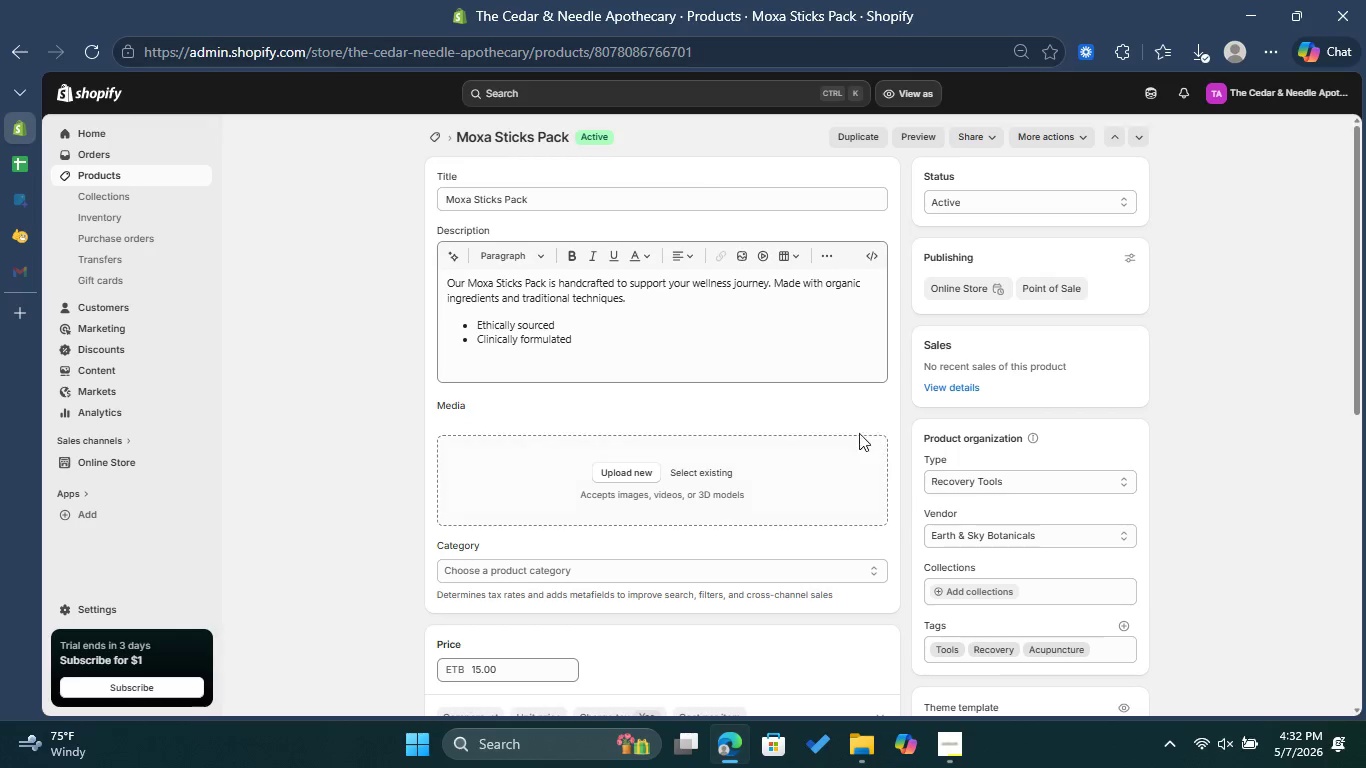 
scroll: coordinate [848, 433], scroll_direction: down, amount: 2.0
 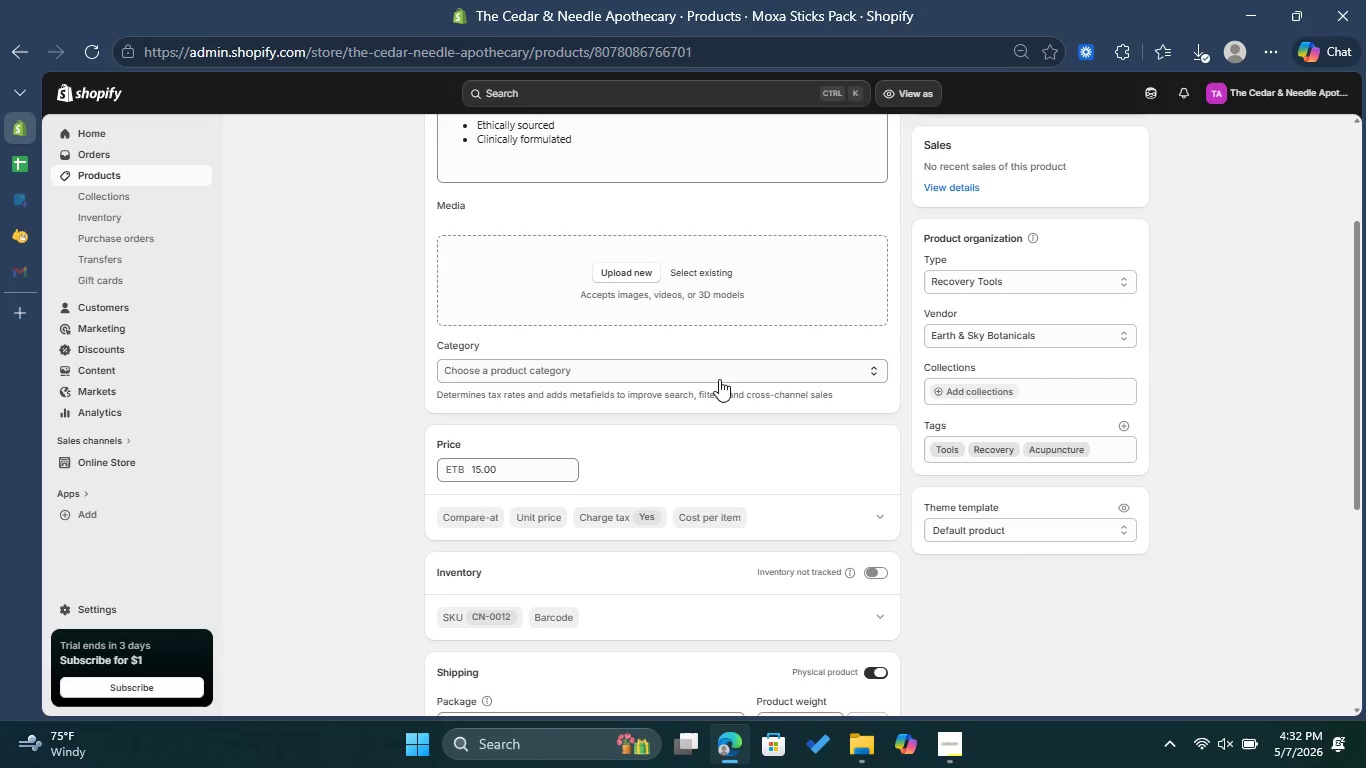 
left_click([711, 370])
 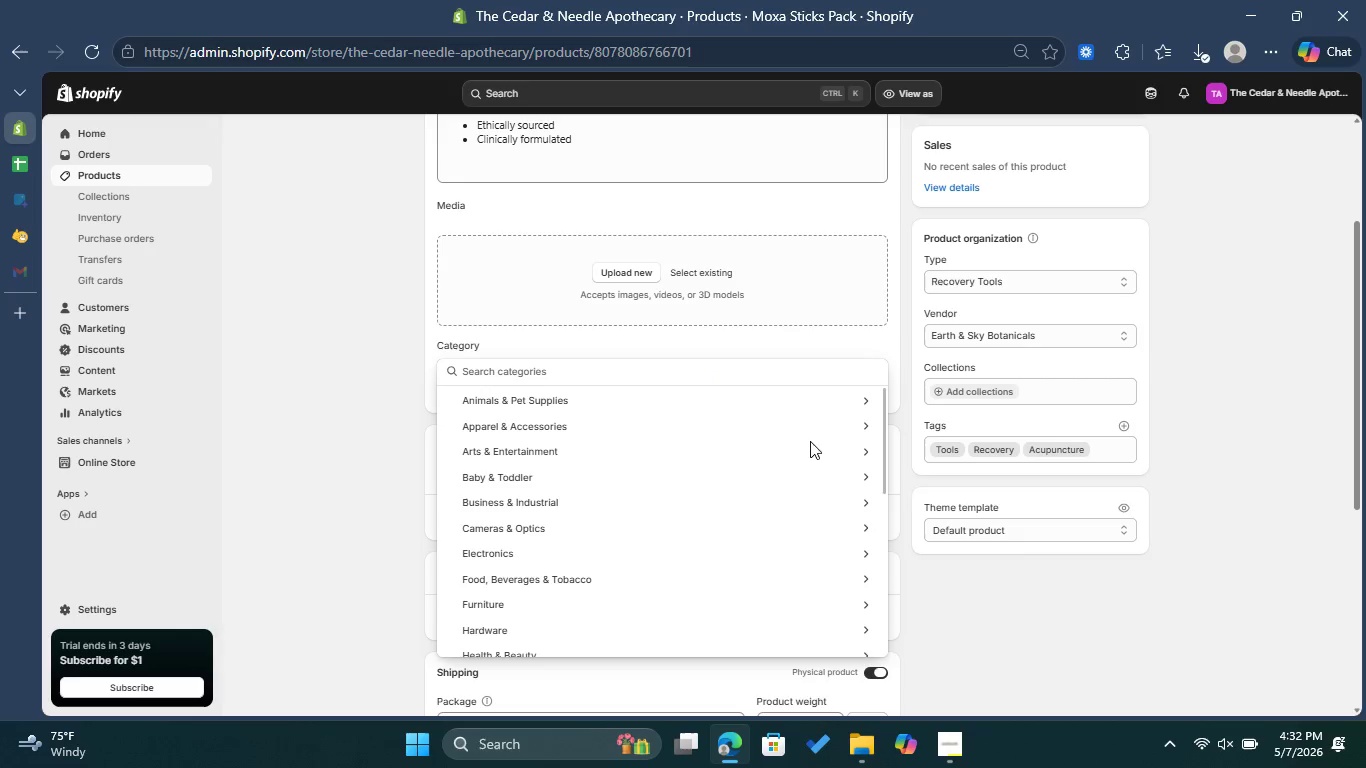 
left_click([989, 591])
 